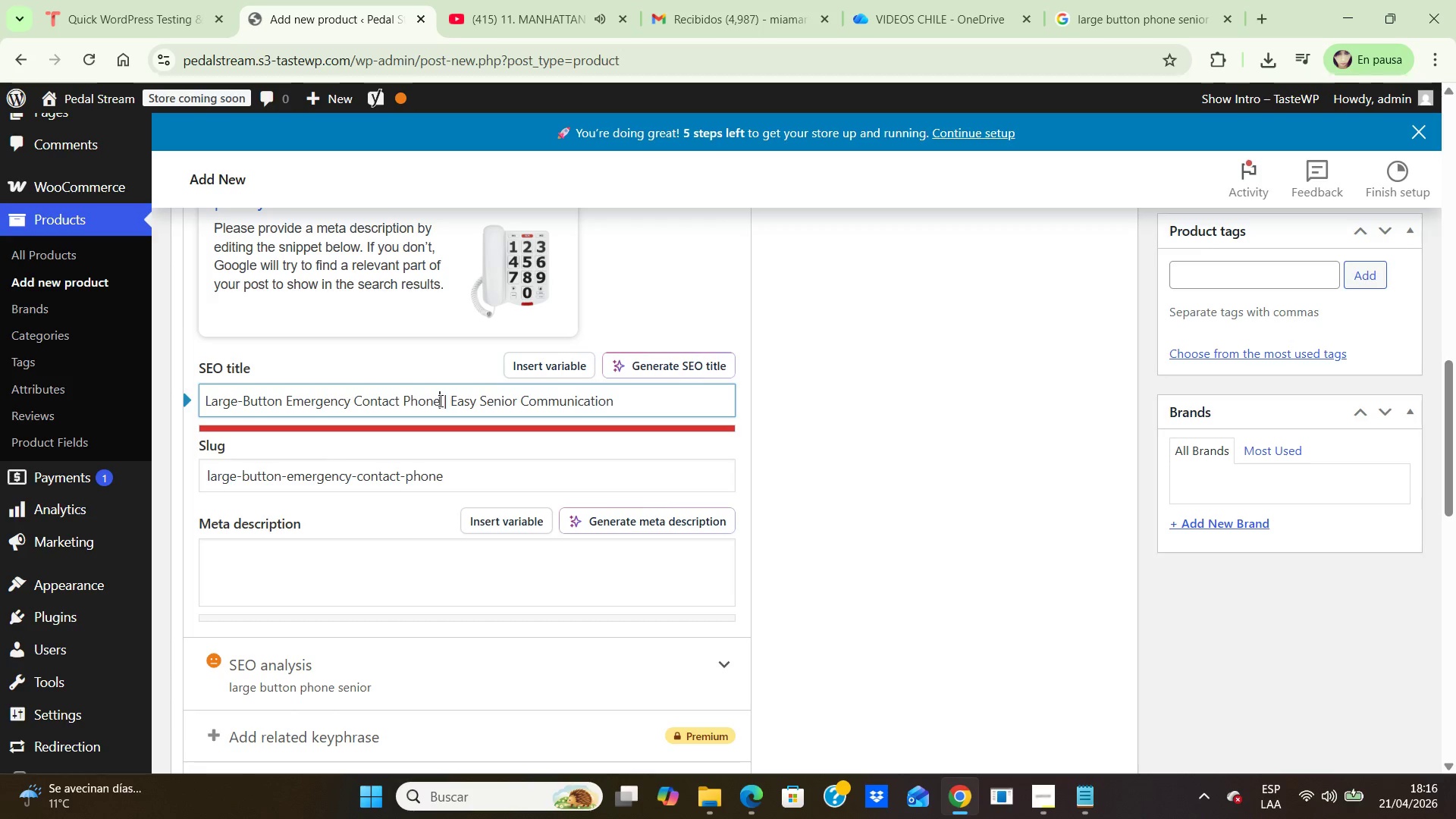 
wait(27.28)
 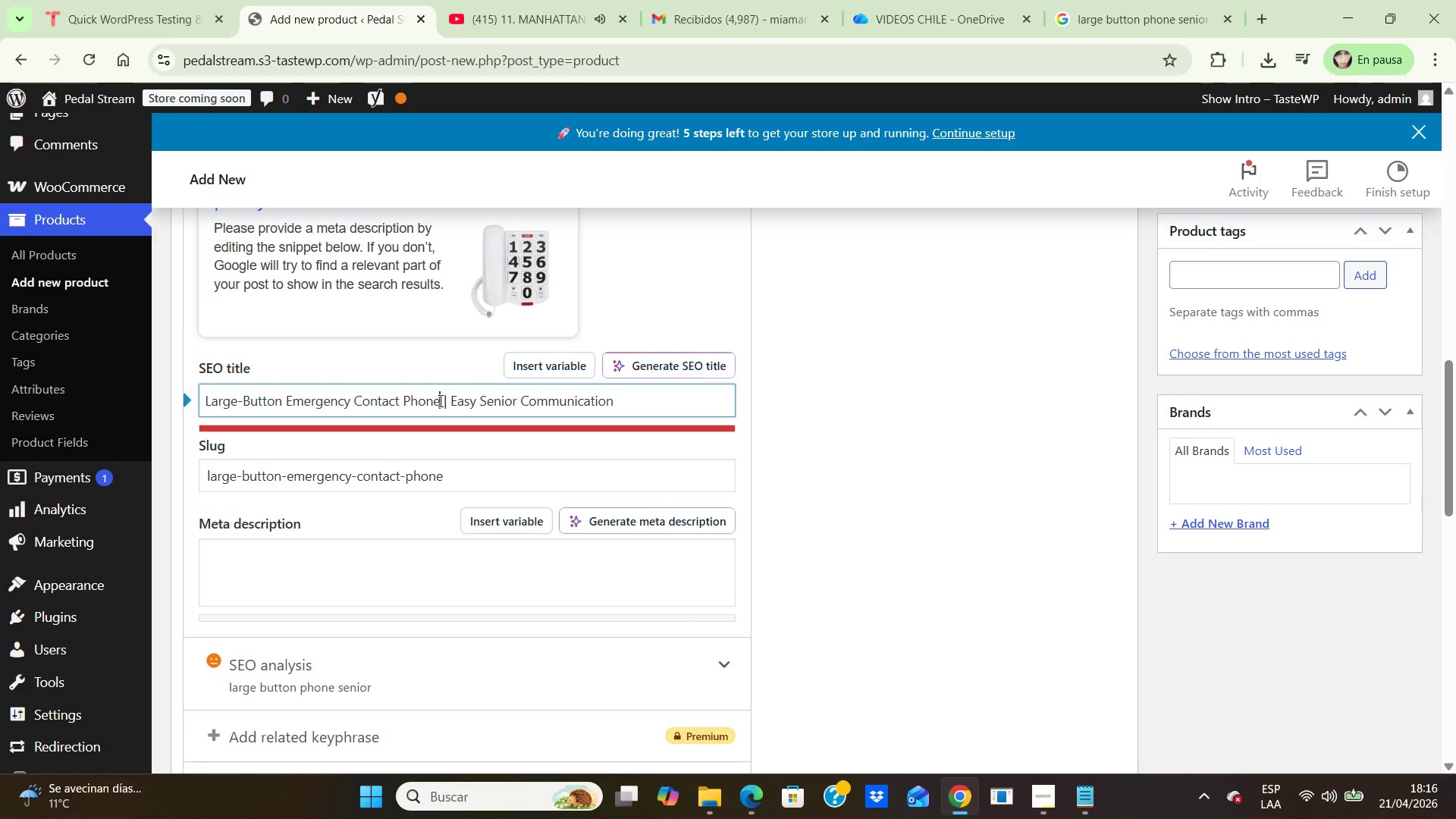 
key(ArrowRight)
 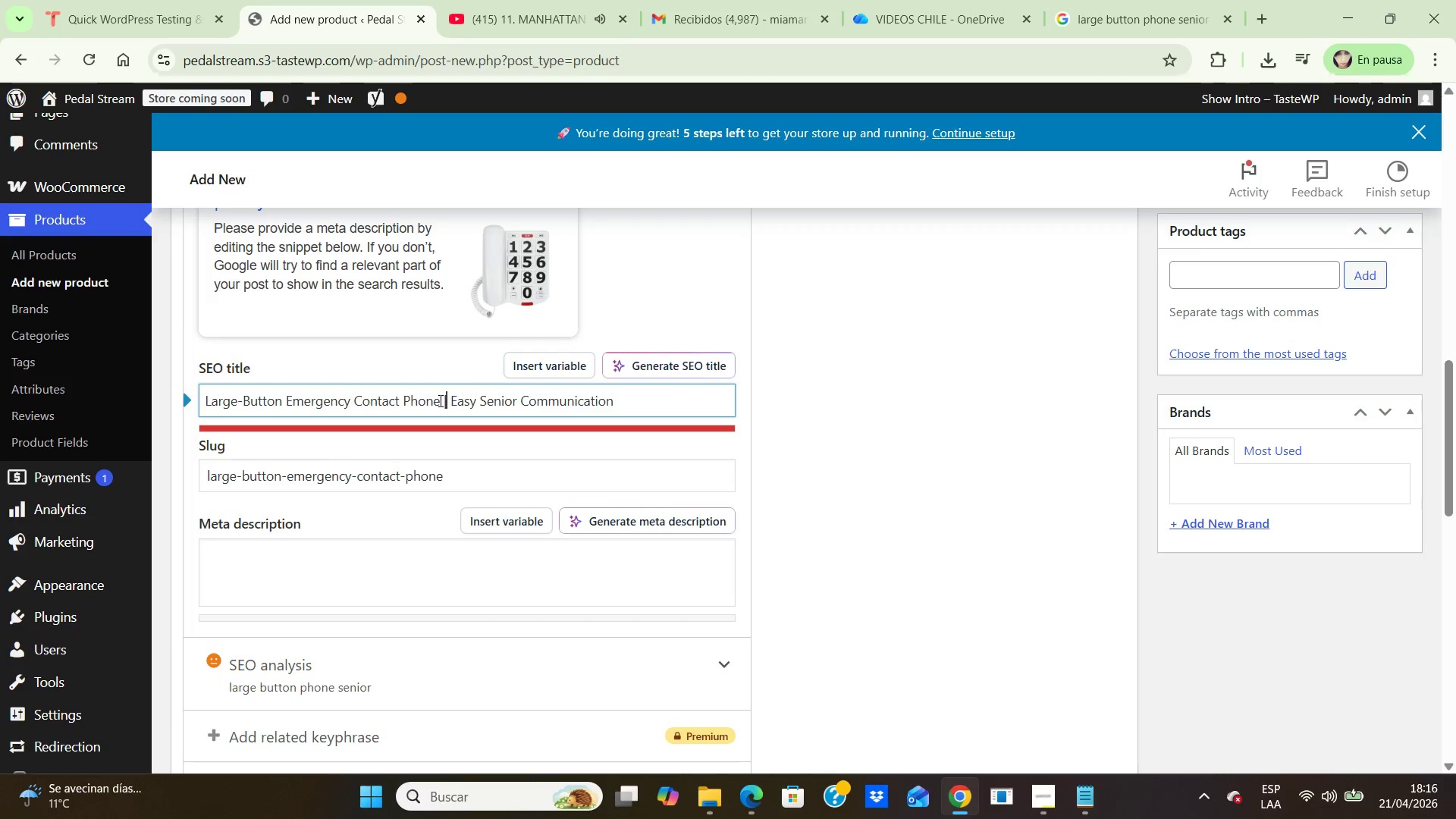 
key(ArrowRight)
 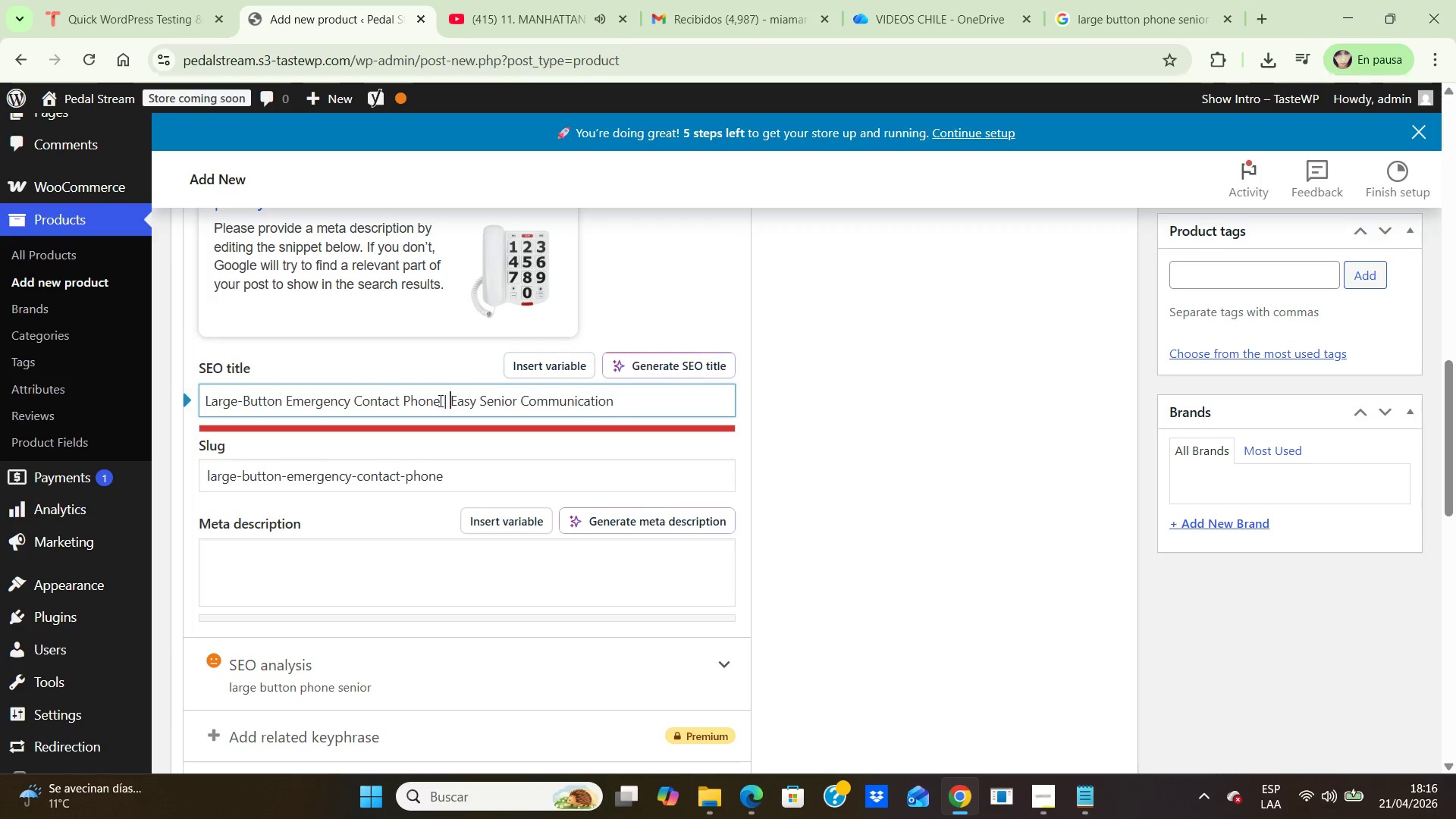 
key(ArrowRight)
 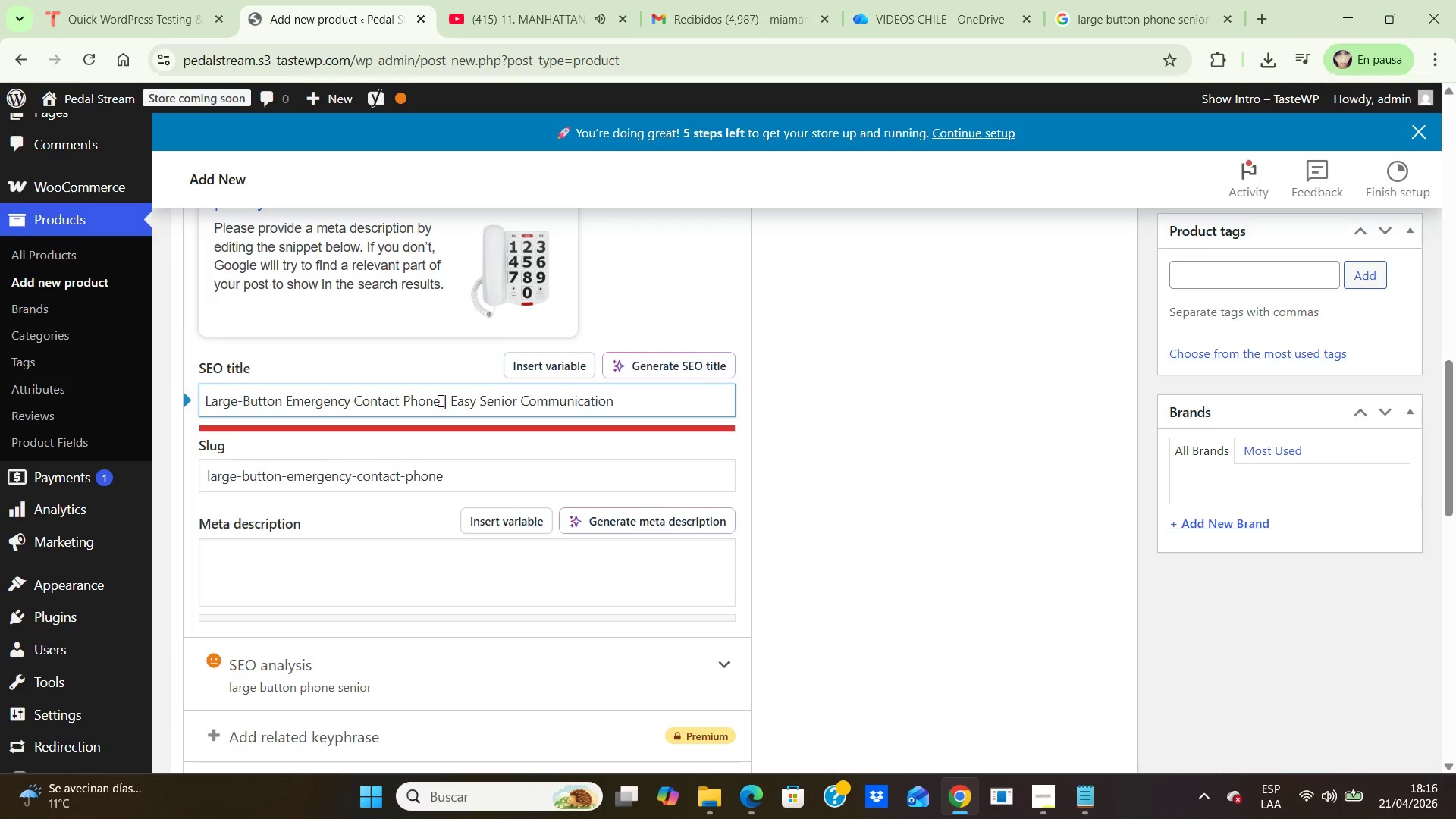 
key(Backspace)
 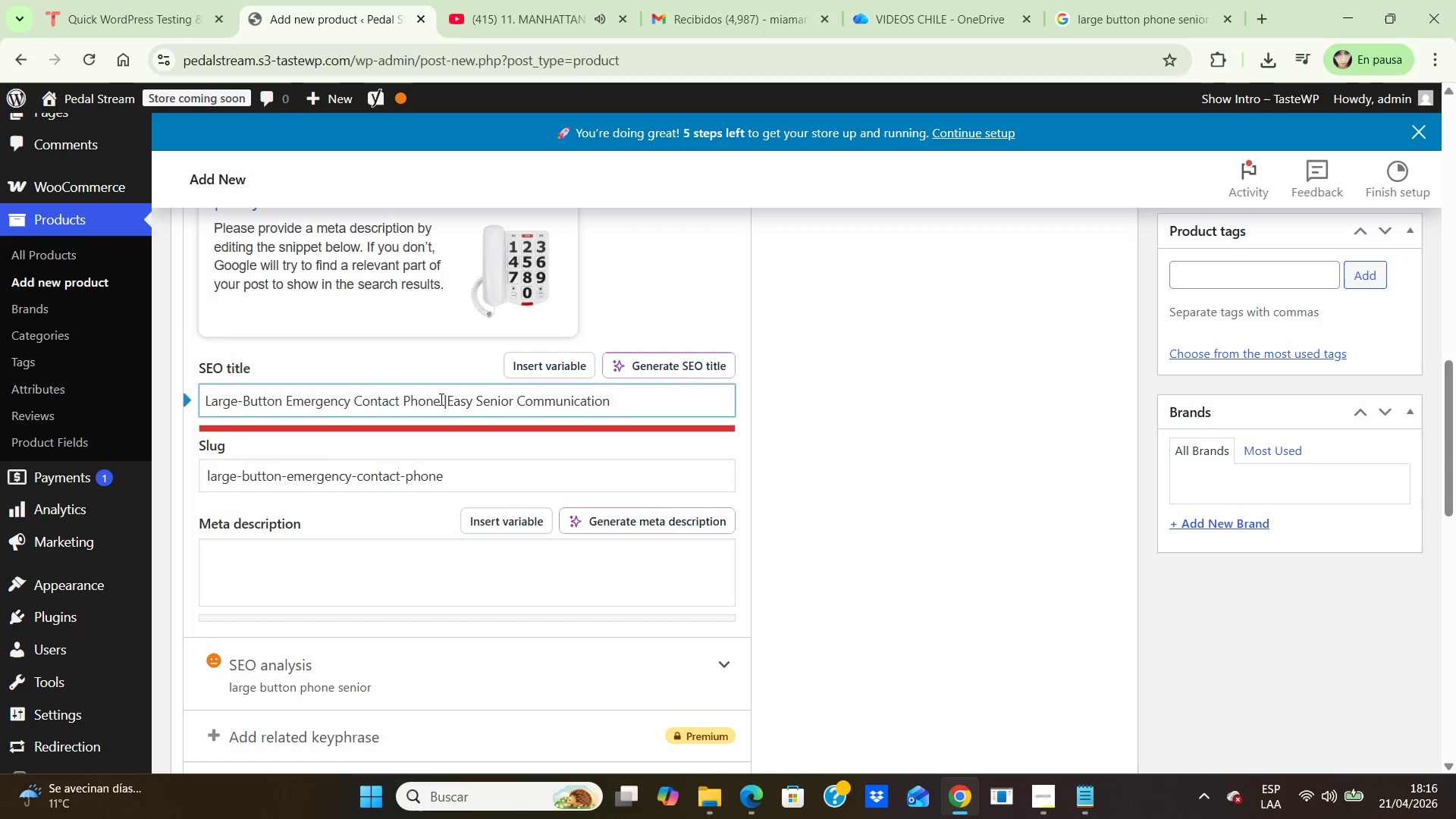 
left_click([440, 399])
 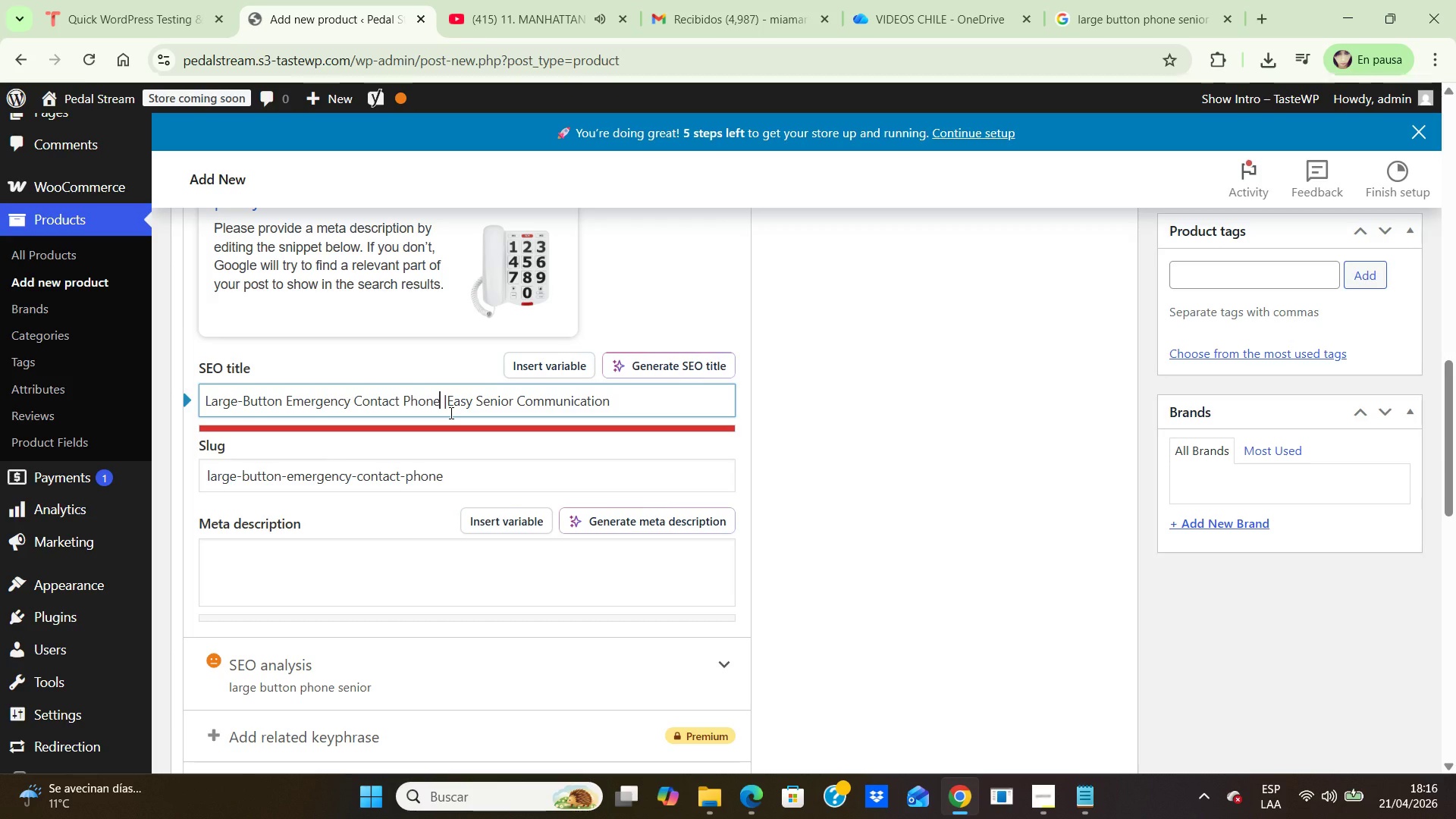 
key(ArrowRight)
 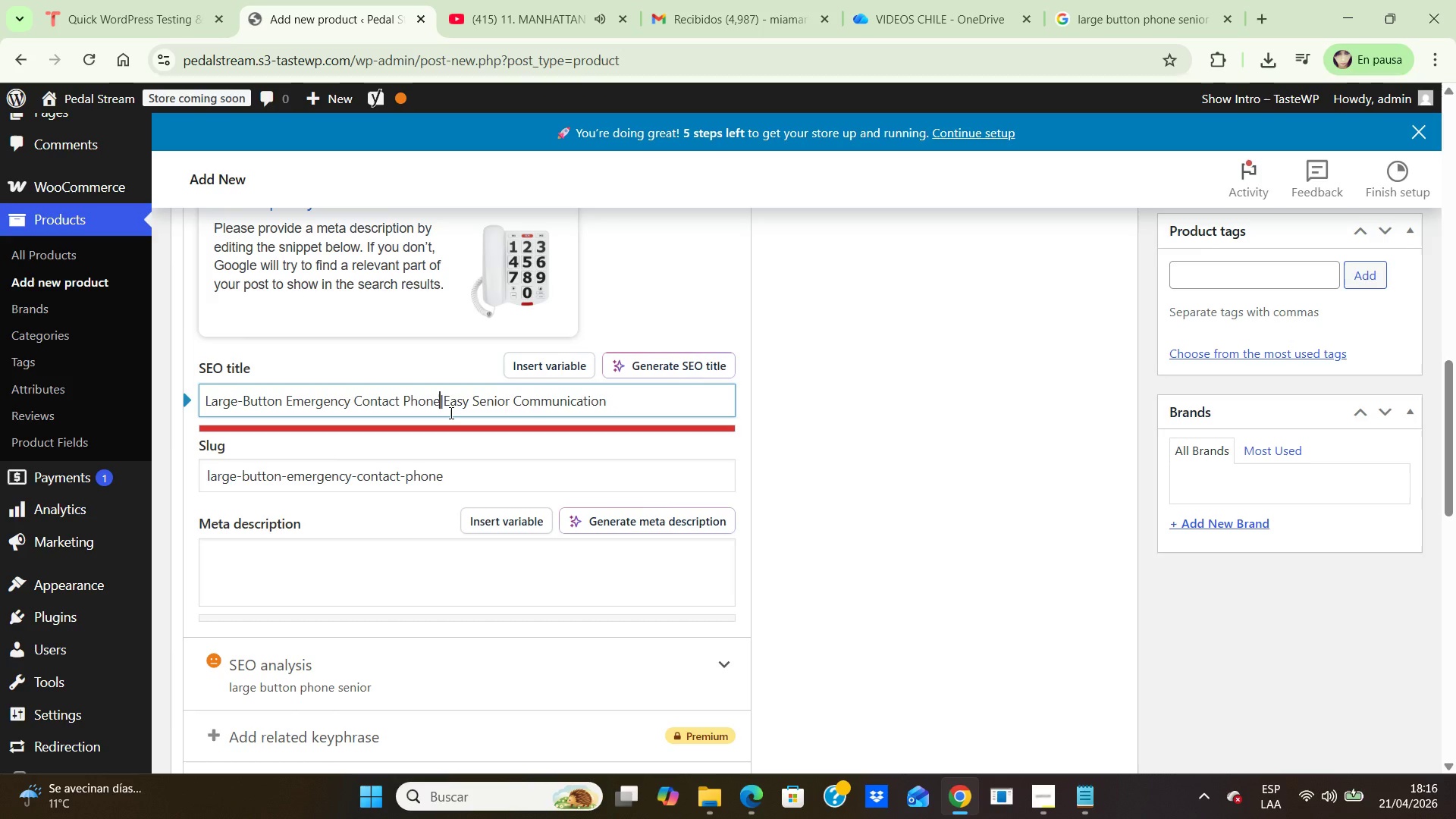 
key(Backspace)
 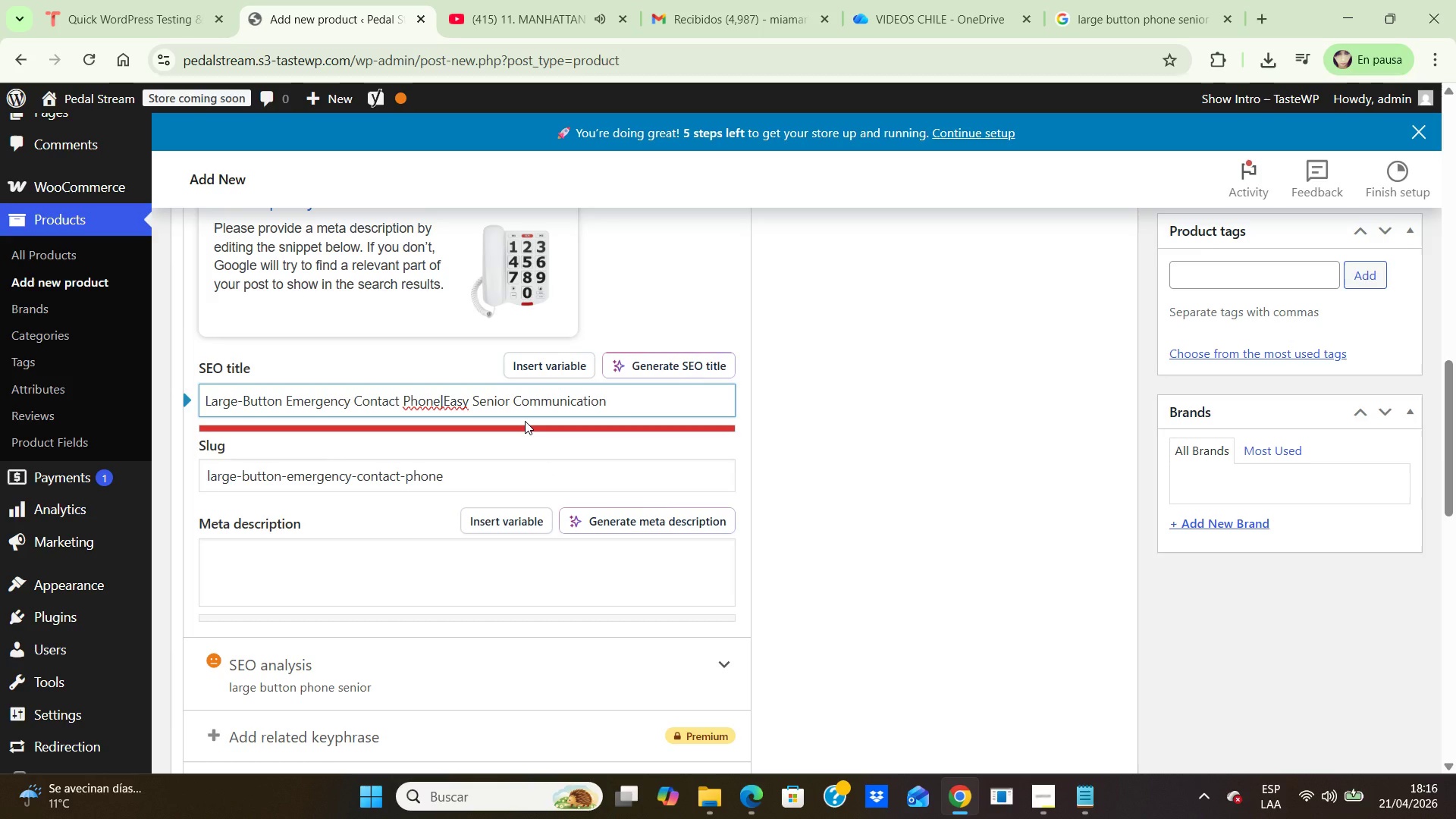 
wait(5.22)
 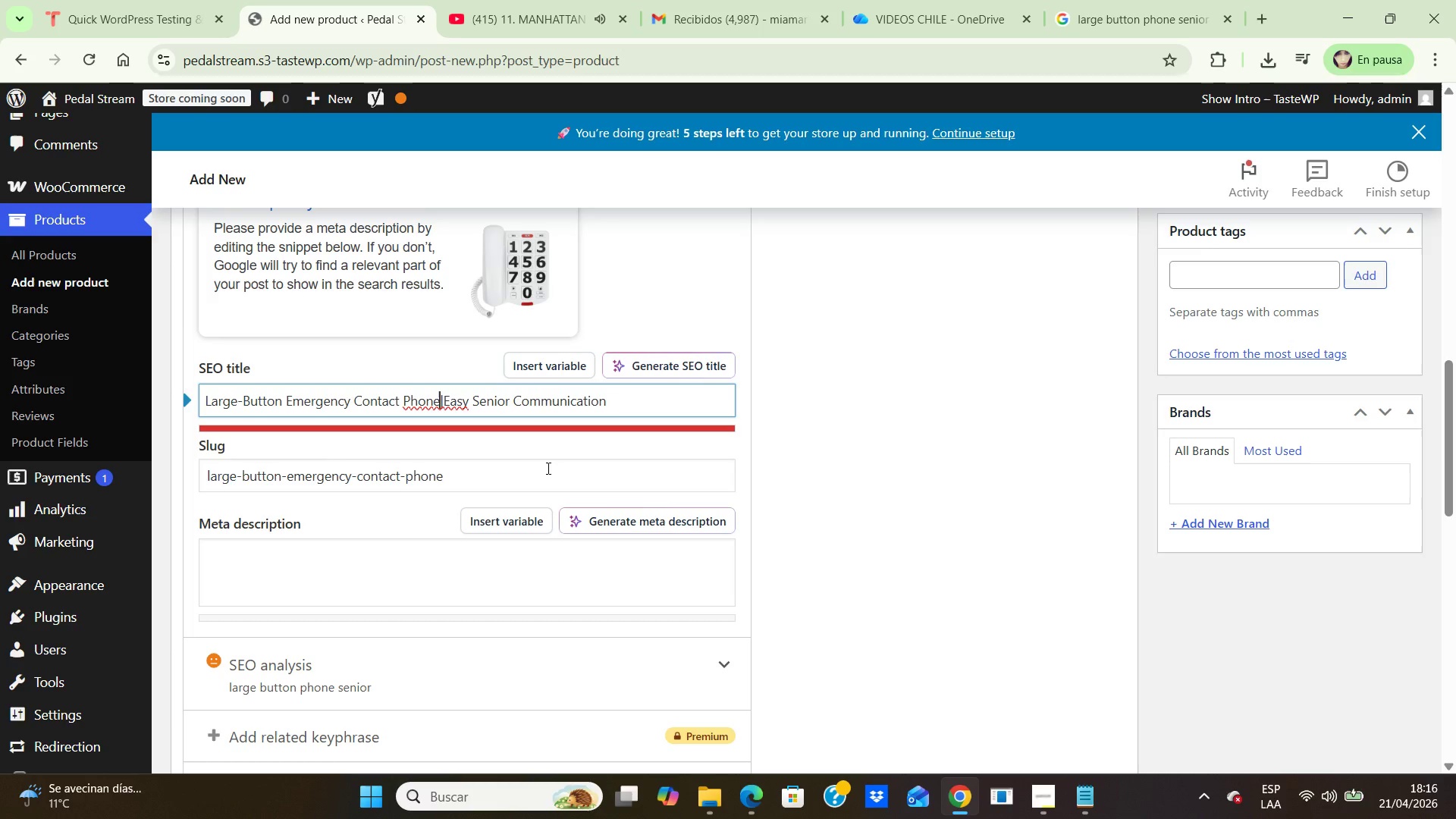 
key(Space)
 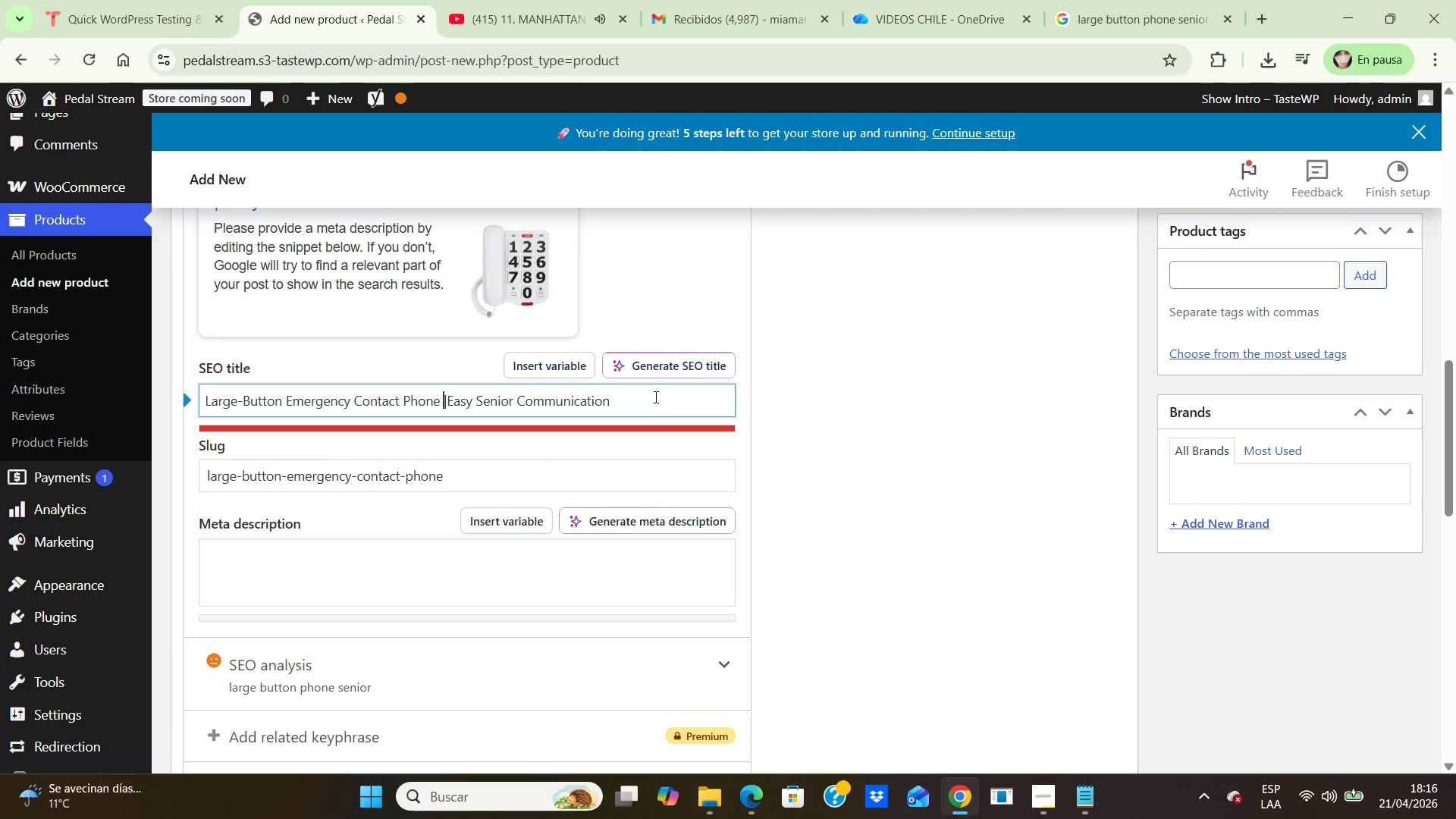 
left_click([641, 406])
 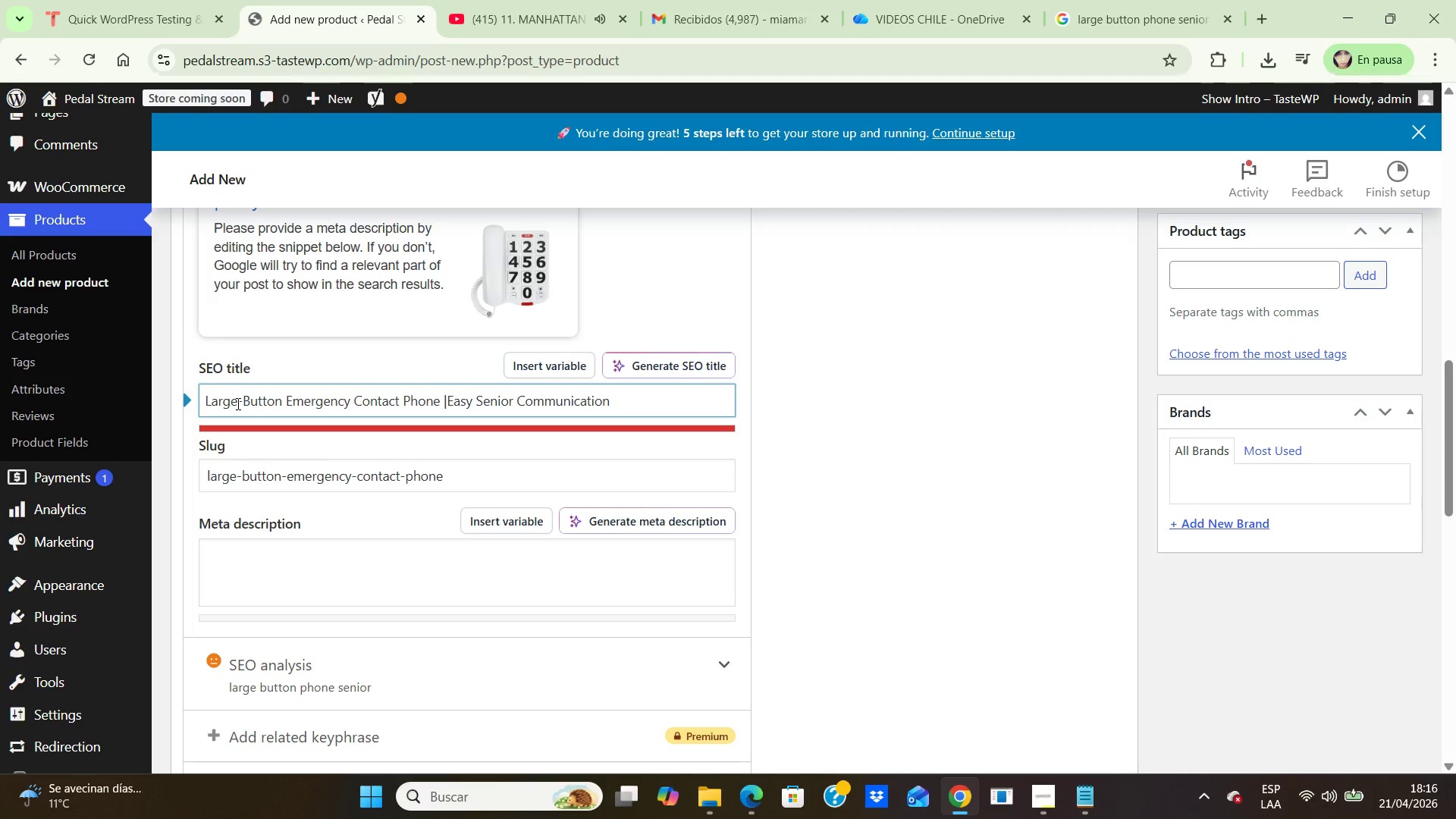 
wait(15.31)
 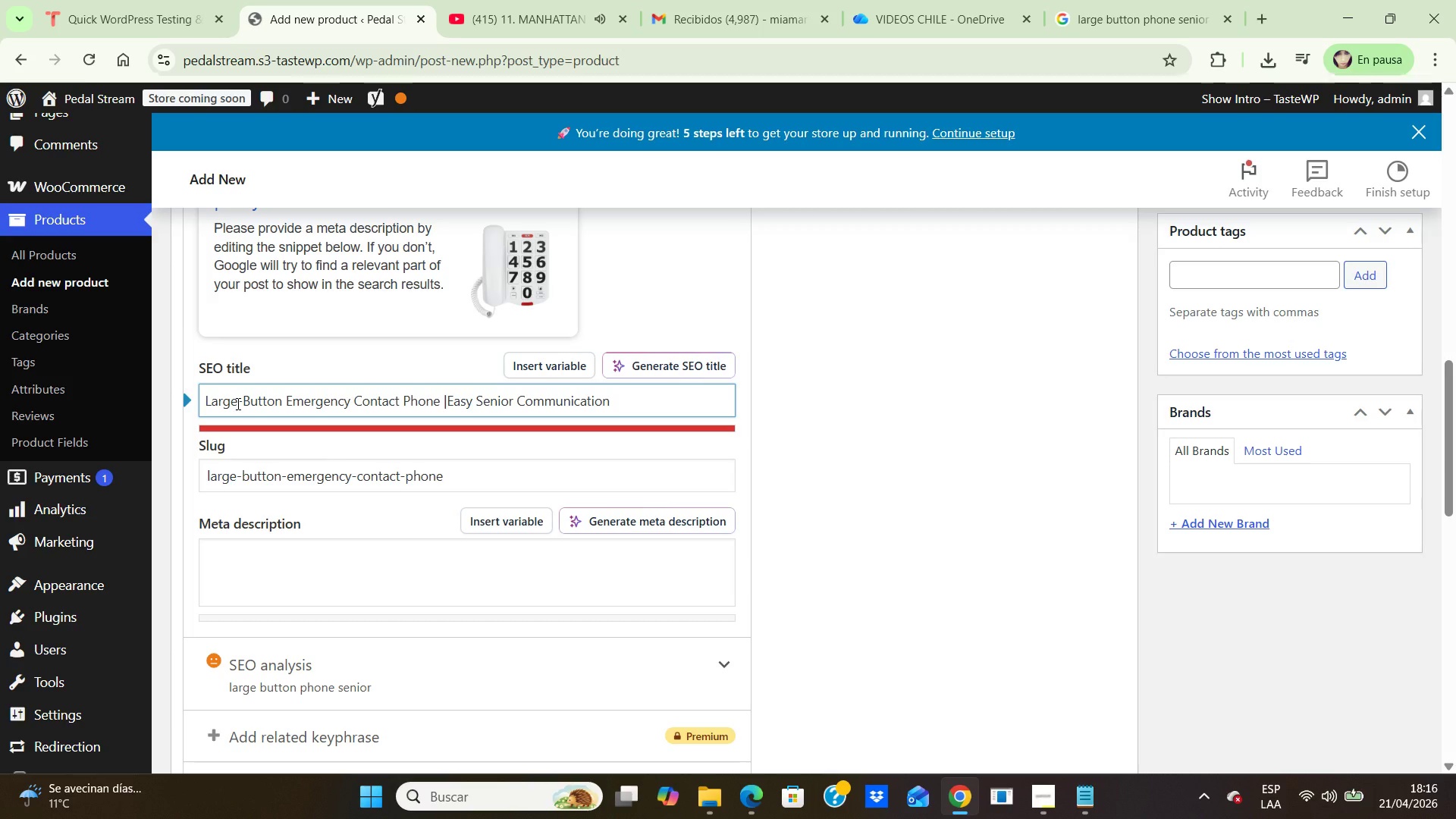 
left_click([400, 403])
 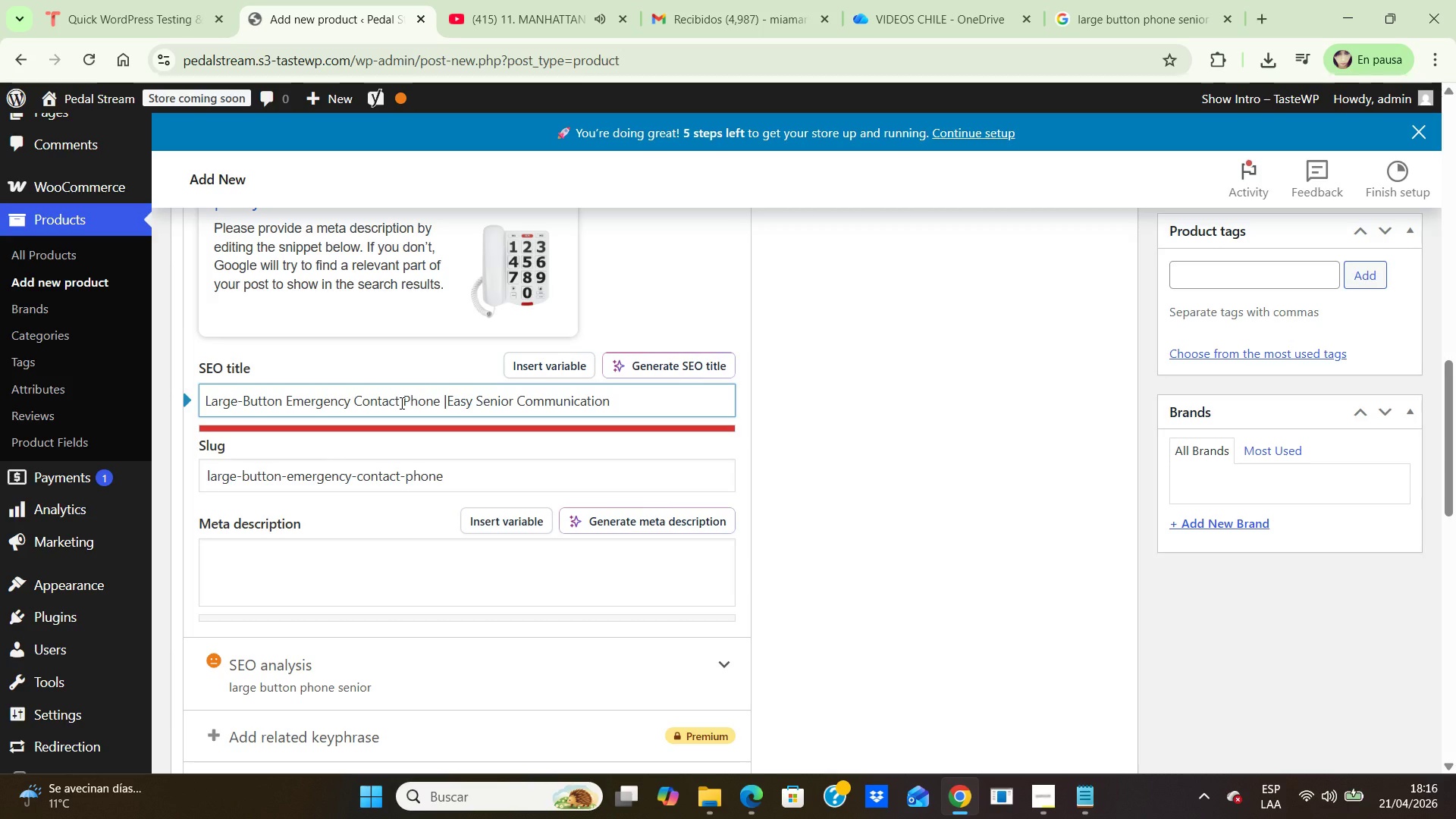 
key(Backspace)
 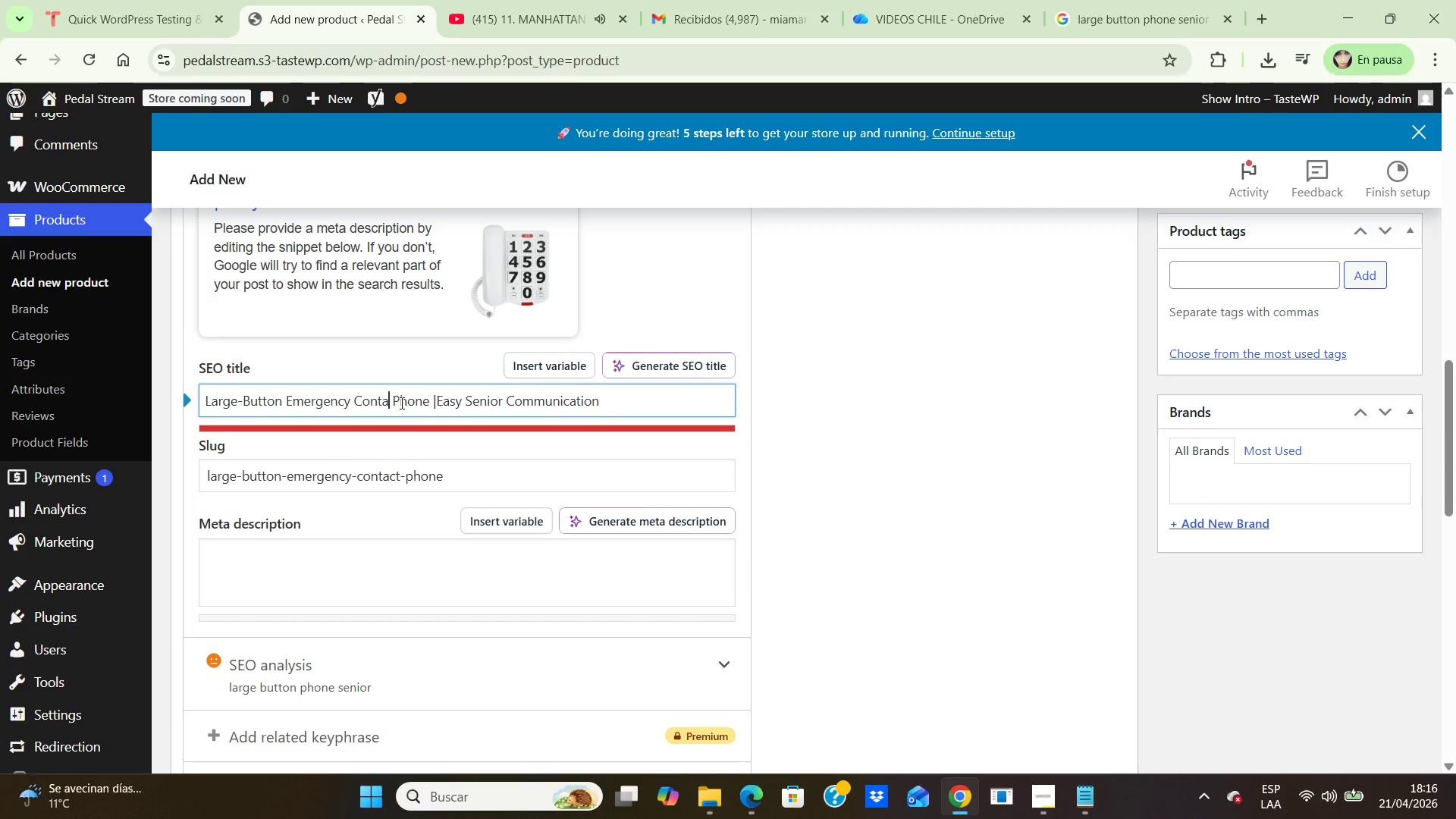 
key(Backspace)
 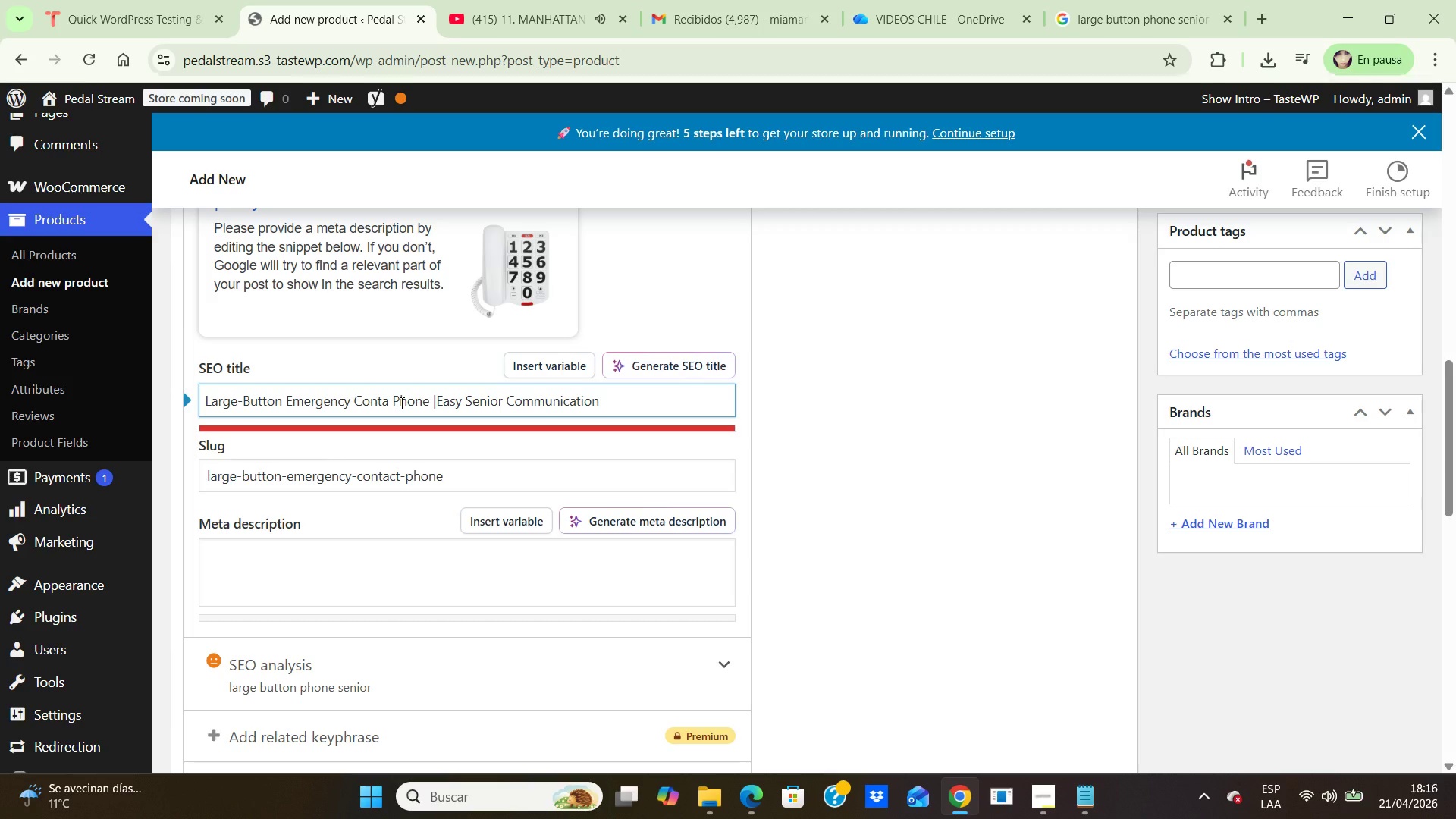 
key(Backspace)
 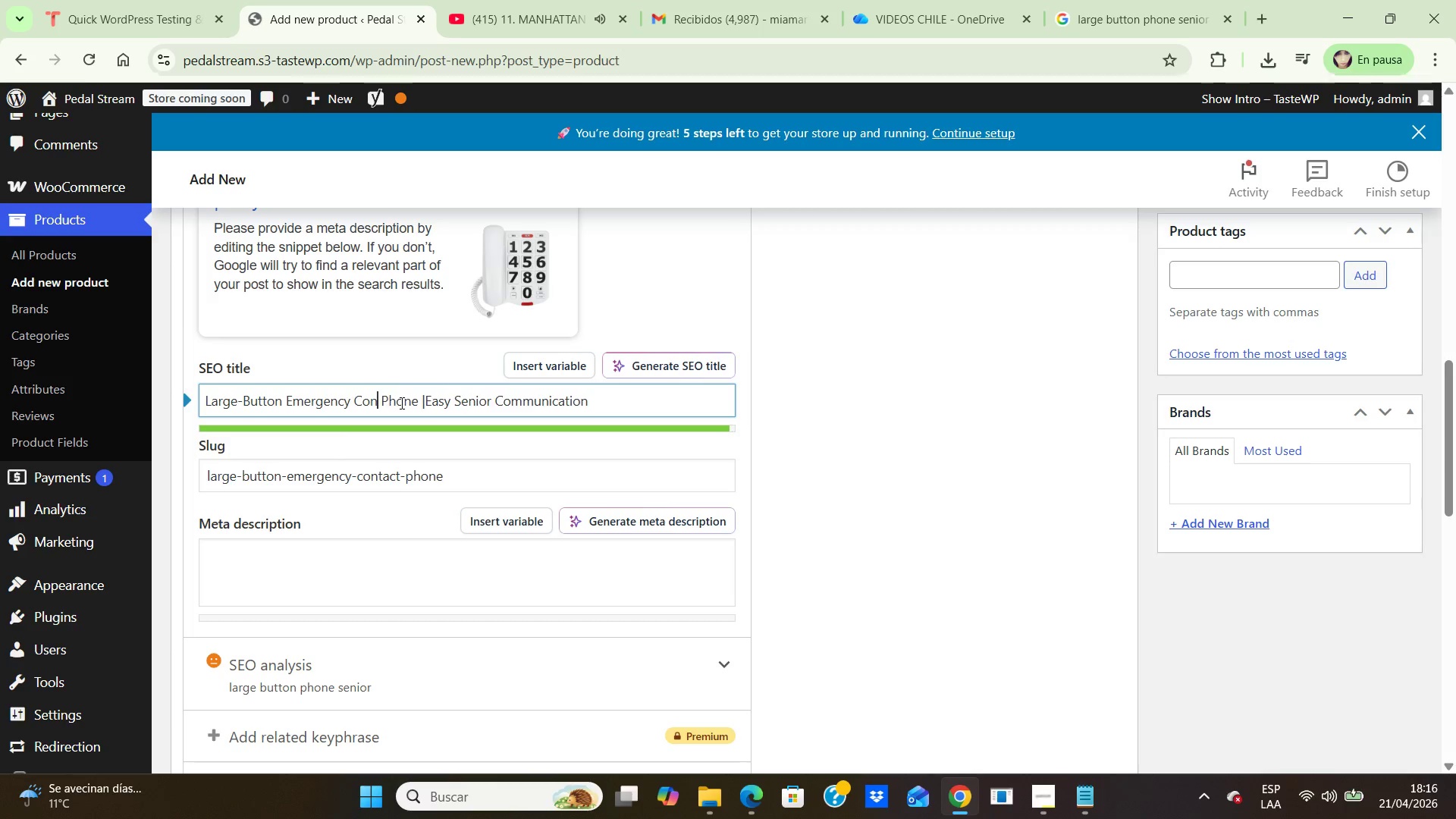 
key(Backspace)
 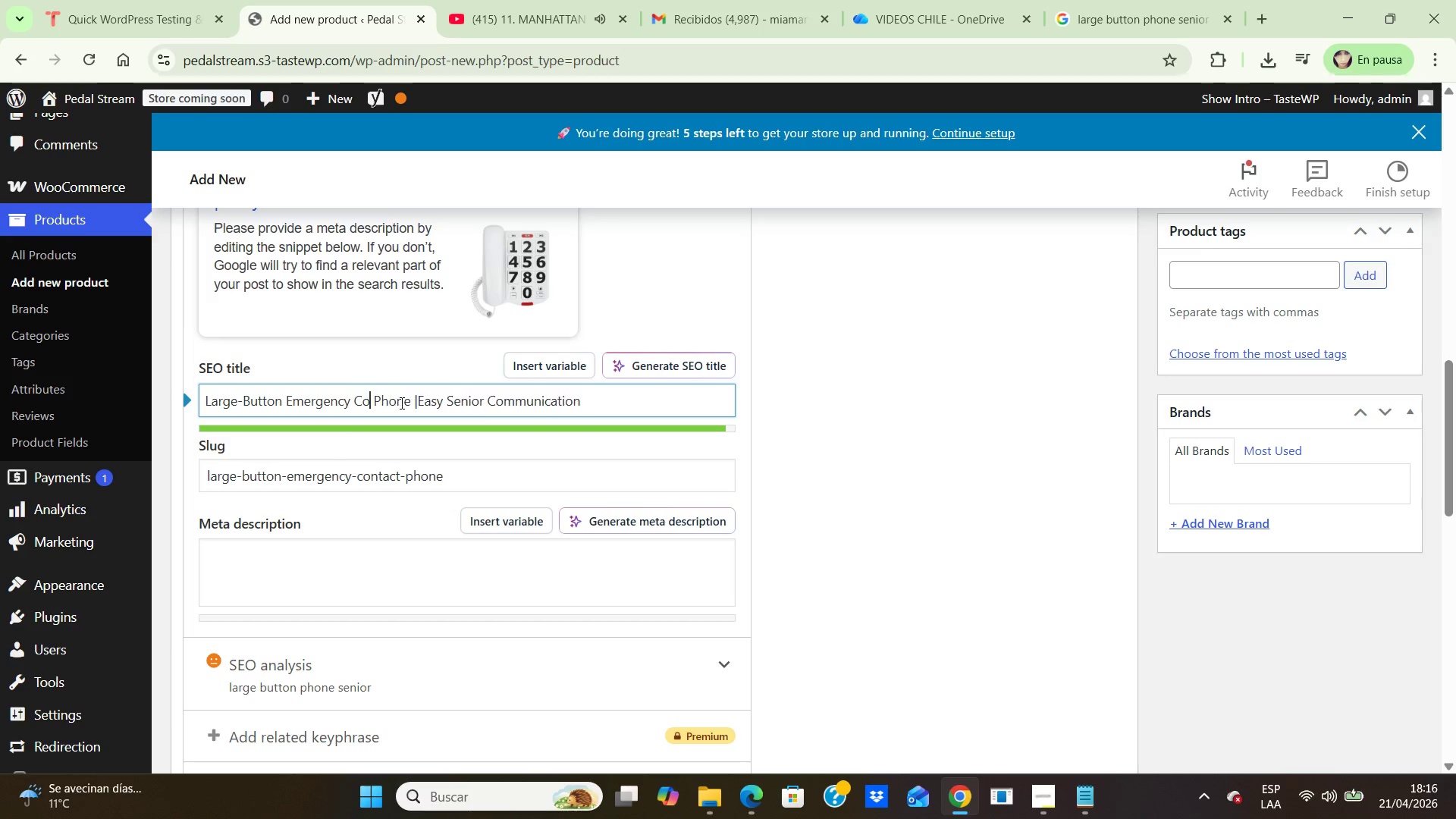 
key(Backspace)
 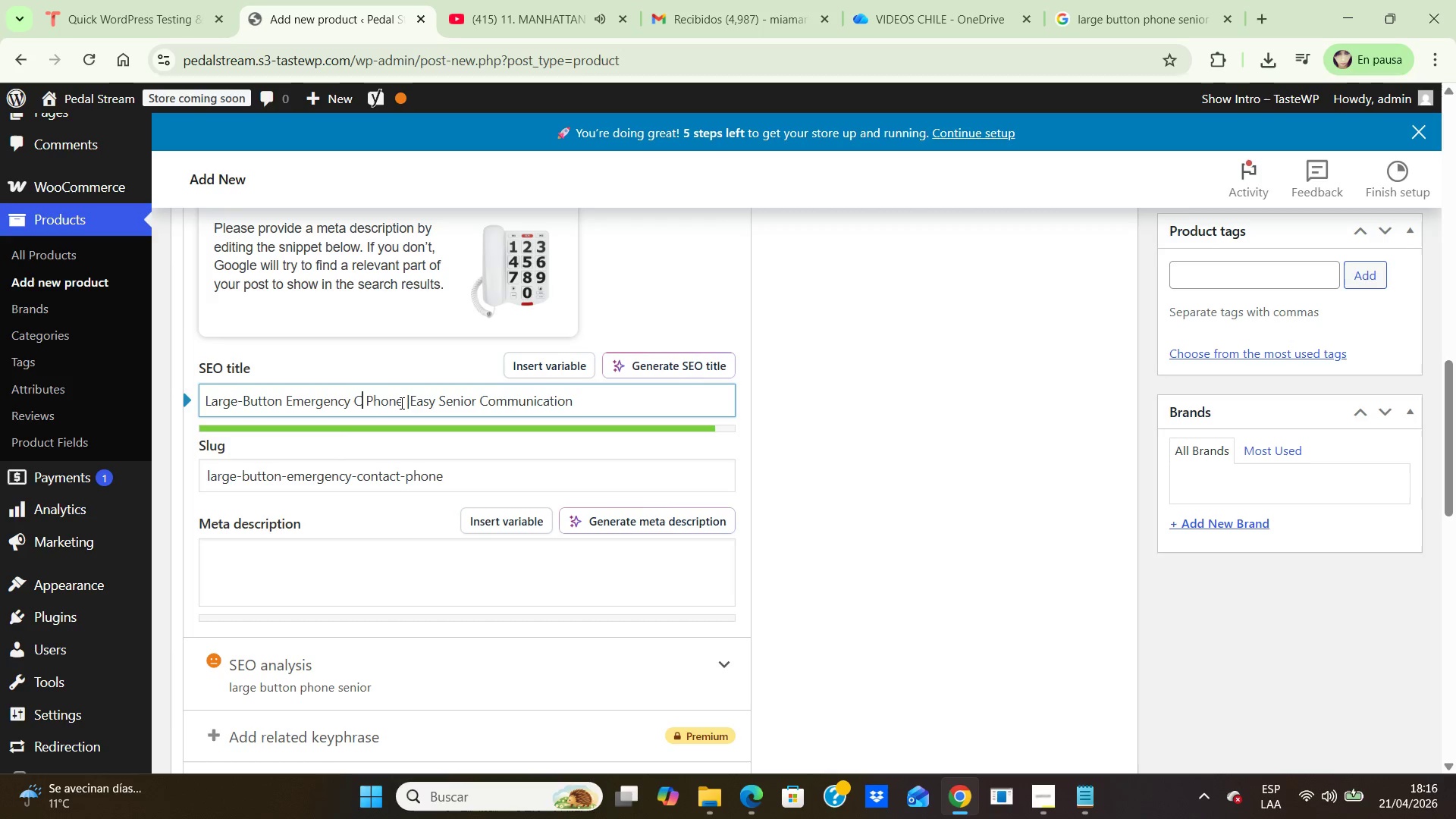 
key(Backspace)
 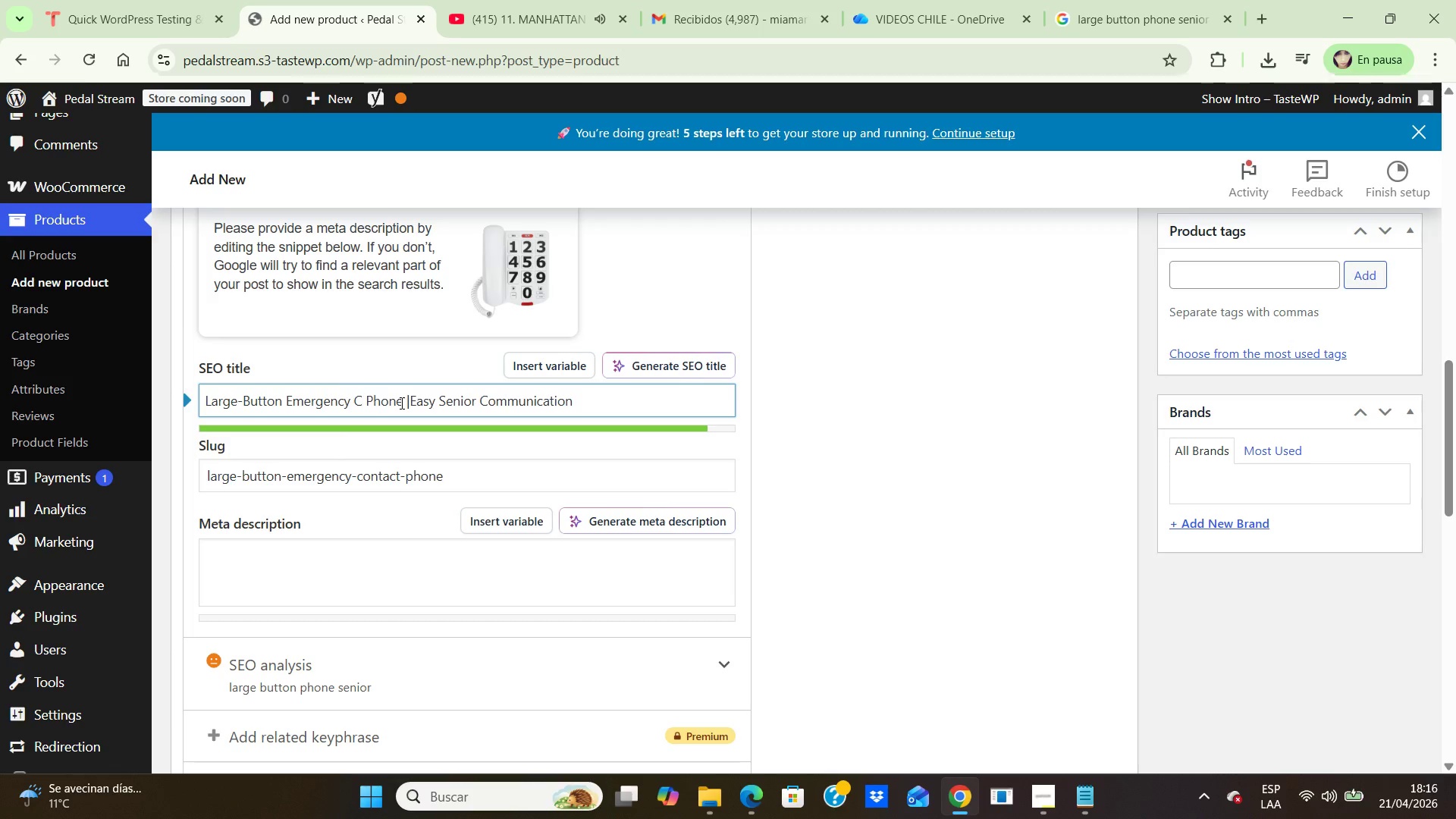 
key(Backspace)
 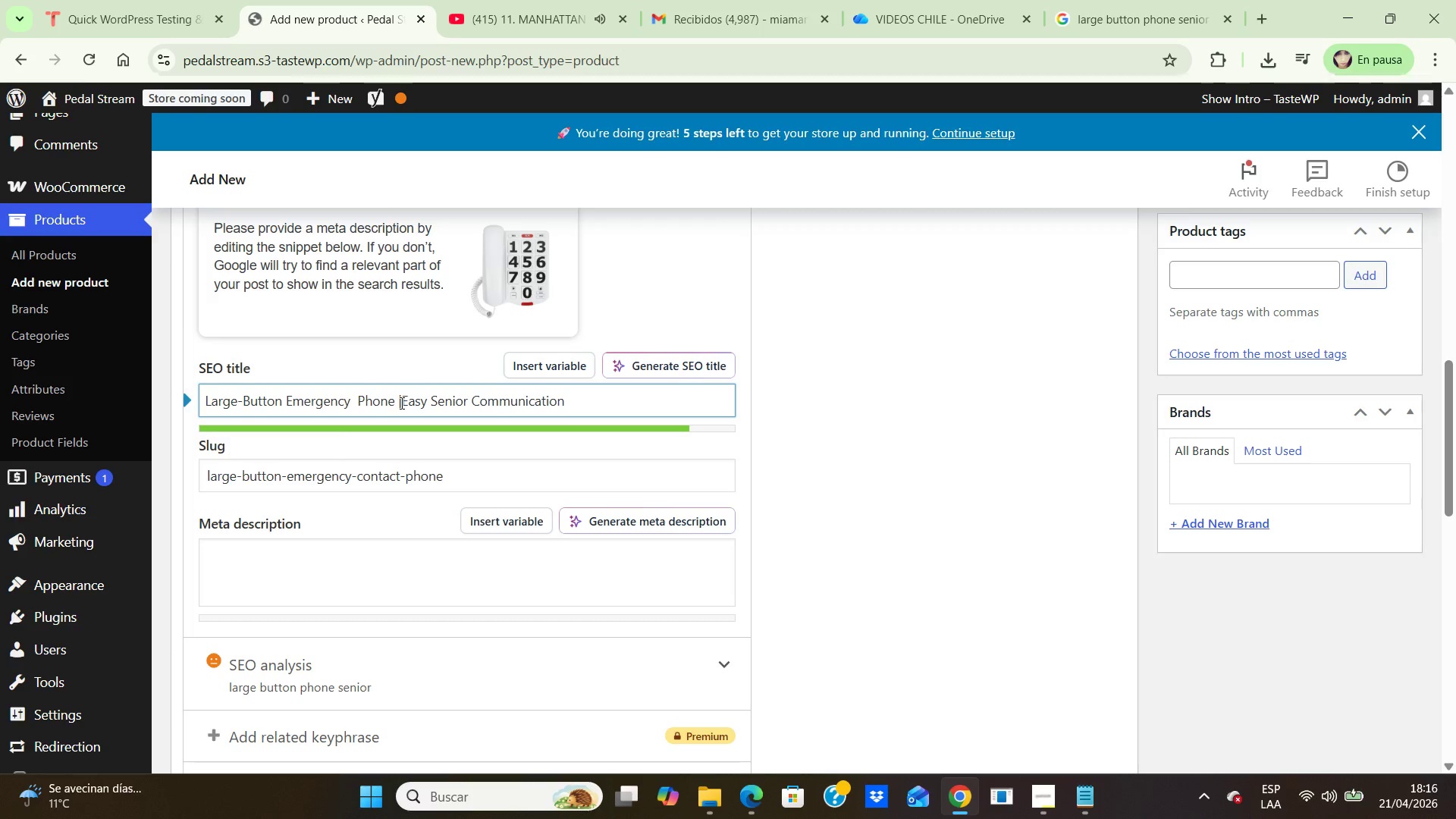 
key(ArrowRight)
 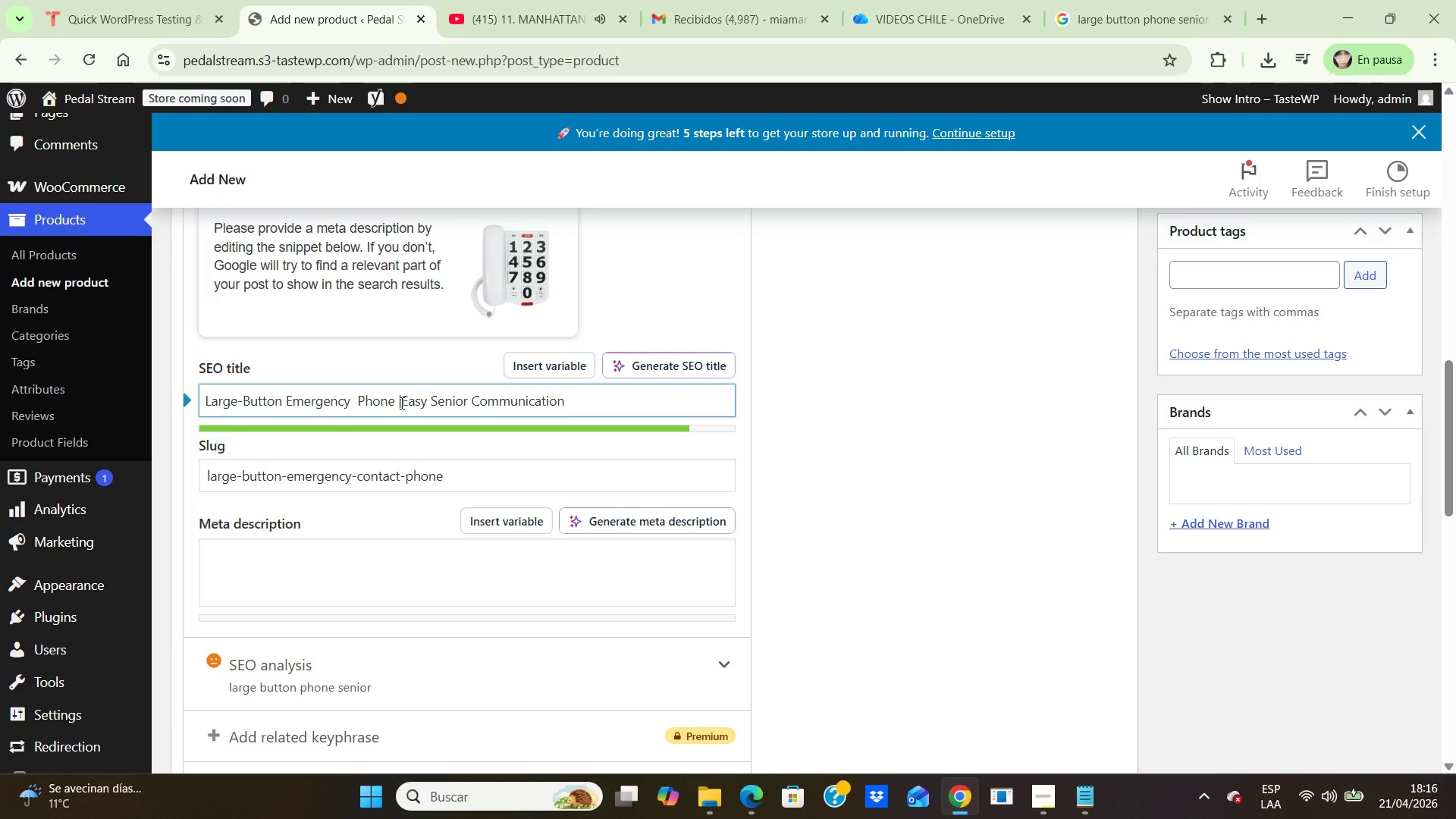 
key(Backspace)
 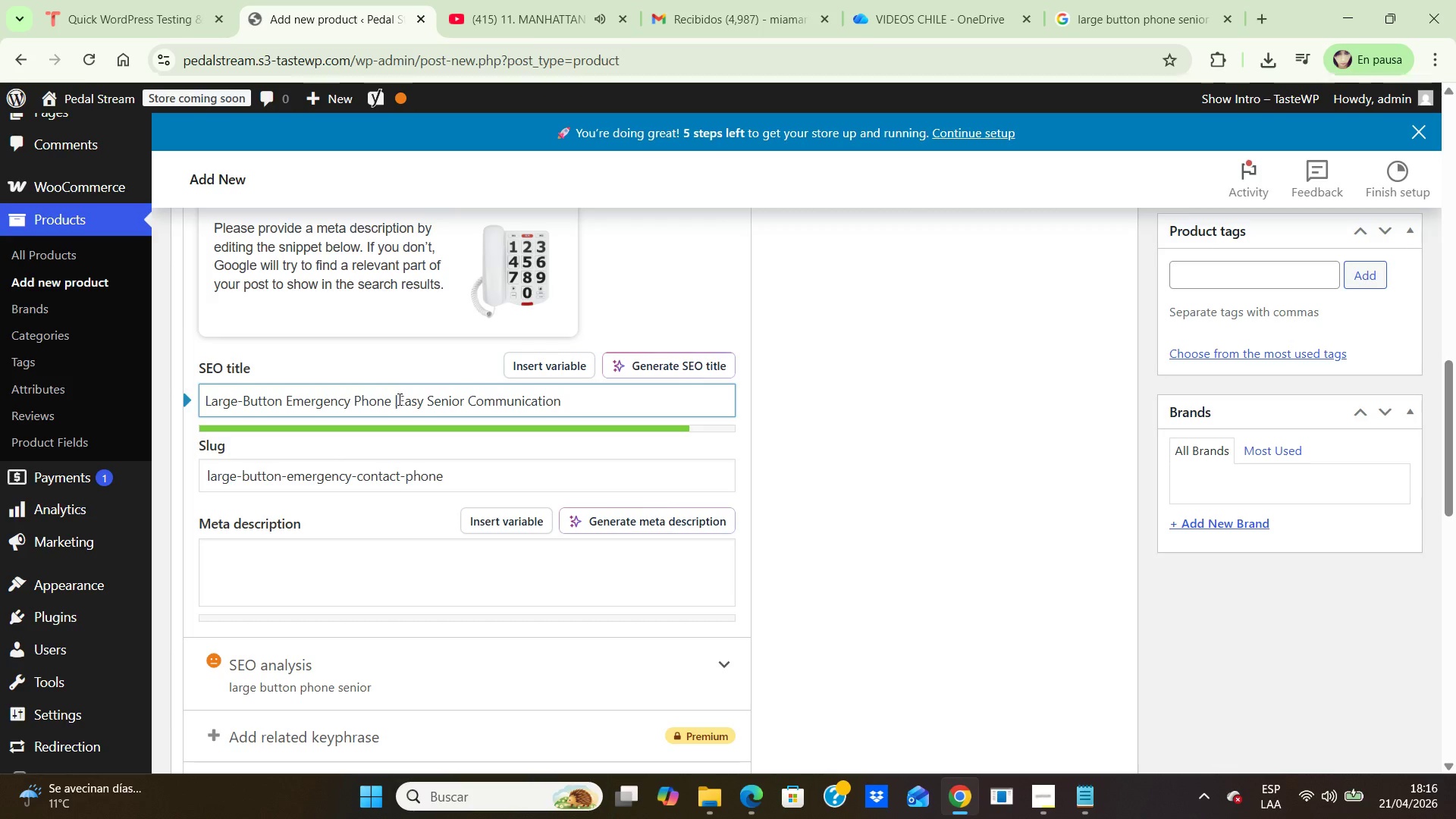 
left_click([397, 399])
 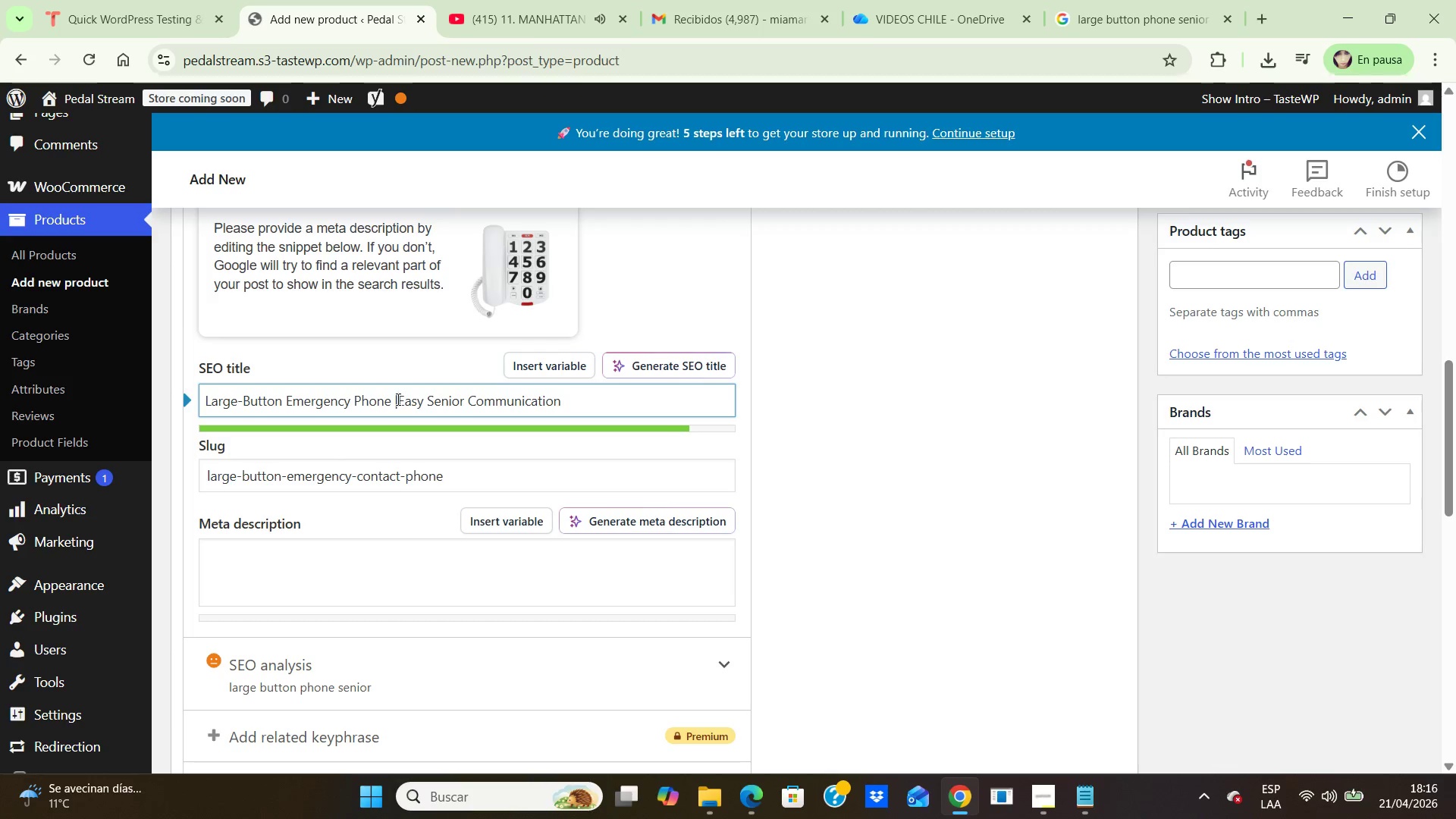 
key(Space)
 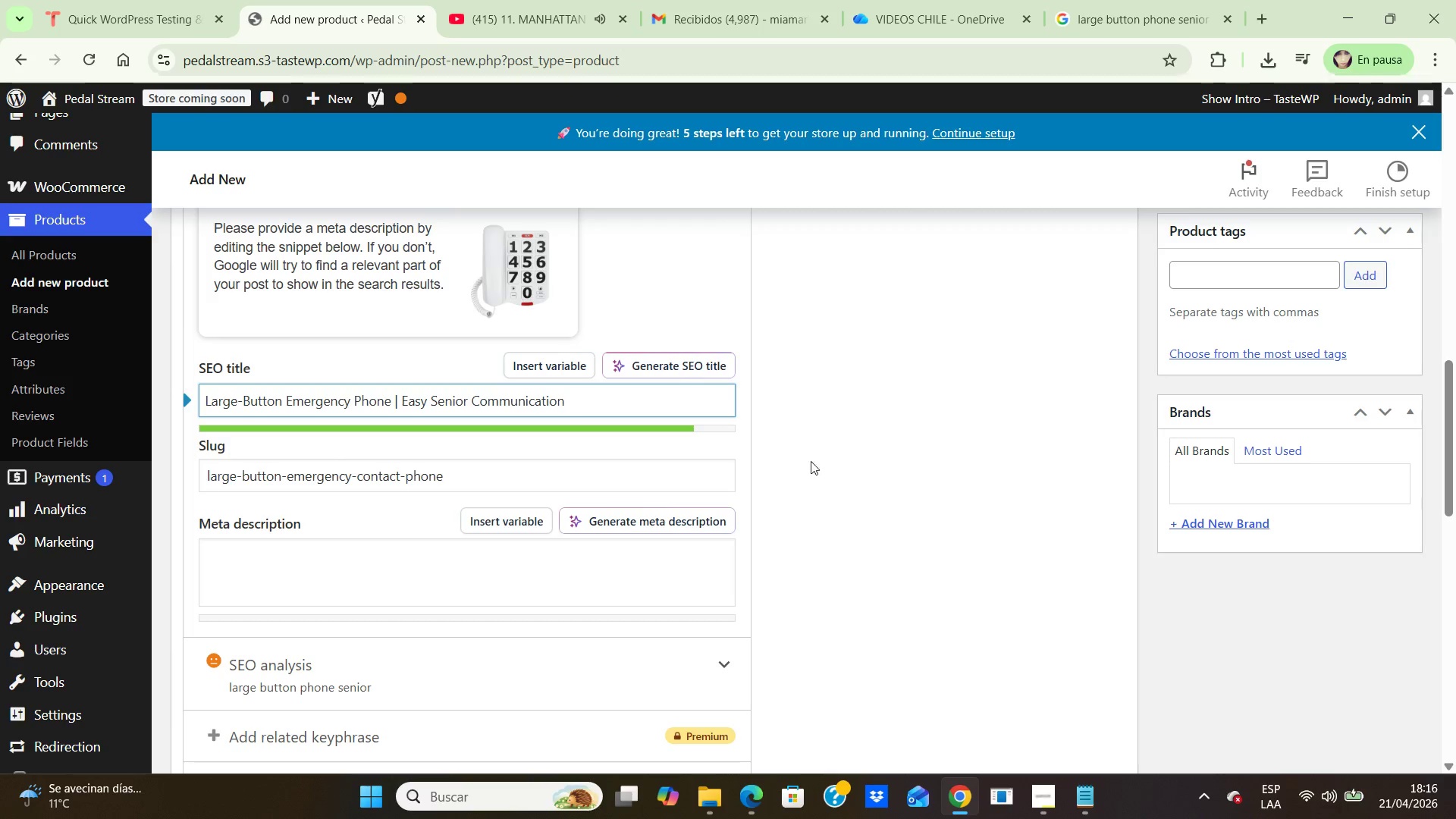 
left_click([811, 461])
 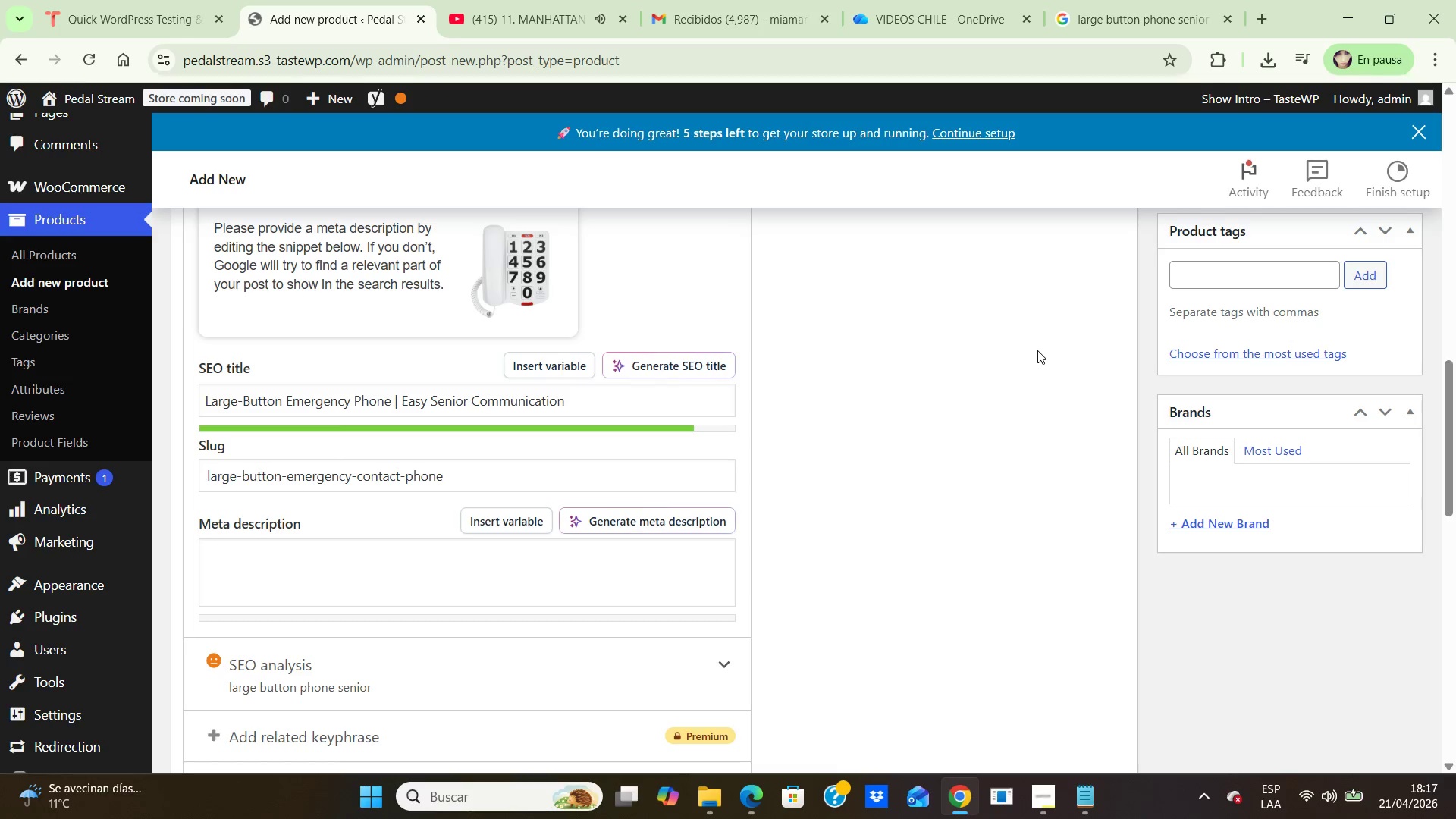 
wait(14.09)
 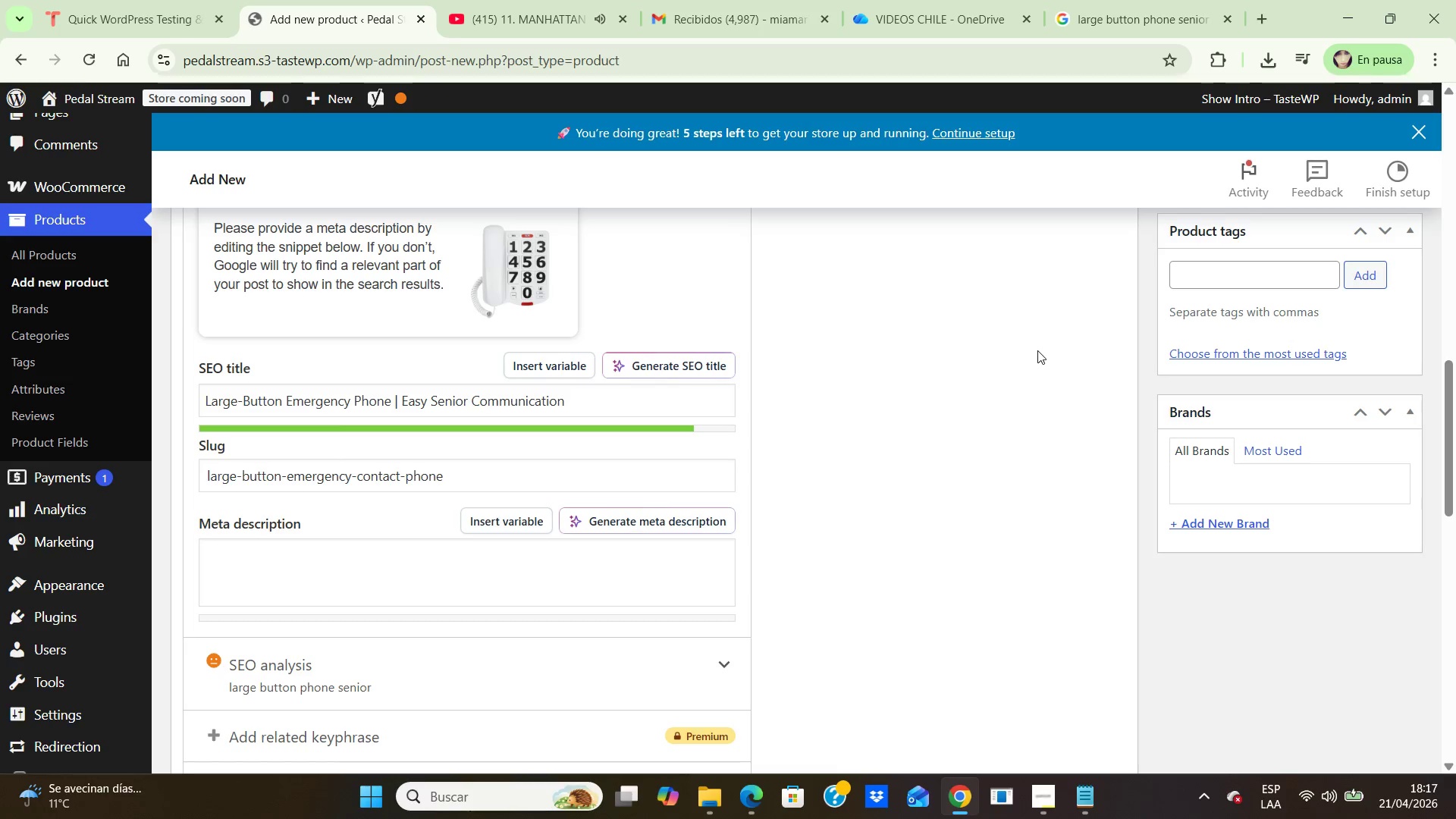 
scroll: coordinate [630, 566], scroll_direction: down, amount: 1.0
 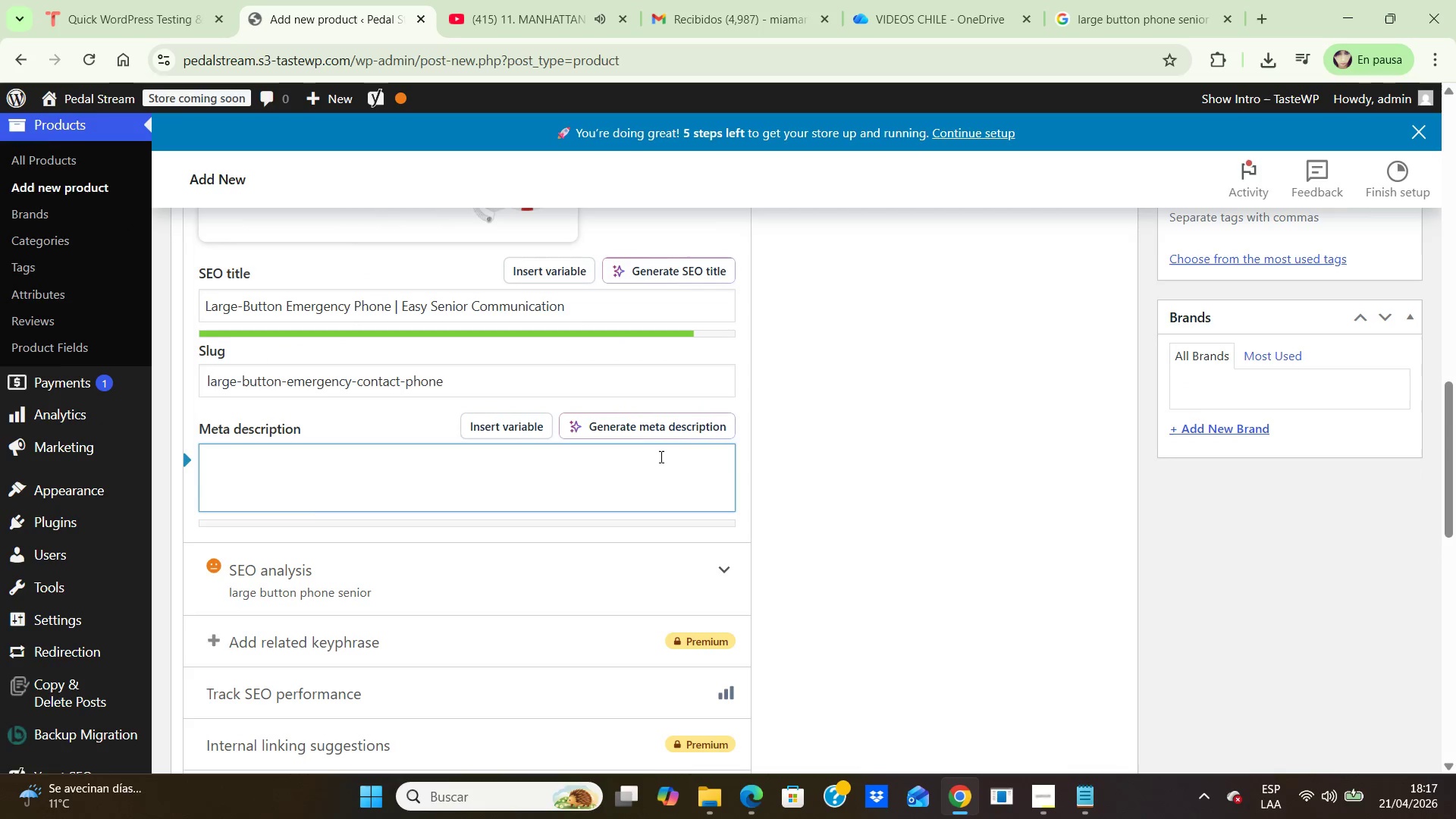 
type(Seiior)
key(Backspace)
key(Backspace)
key(Backspace)
key(Backspace)
type(nior-friendly large )
key(Backspace)
type(-button phone that simplifies communication and supports aging in place safety planning.)
 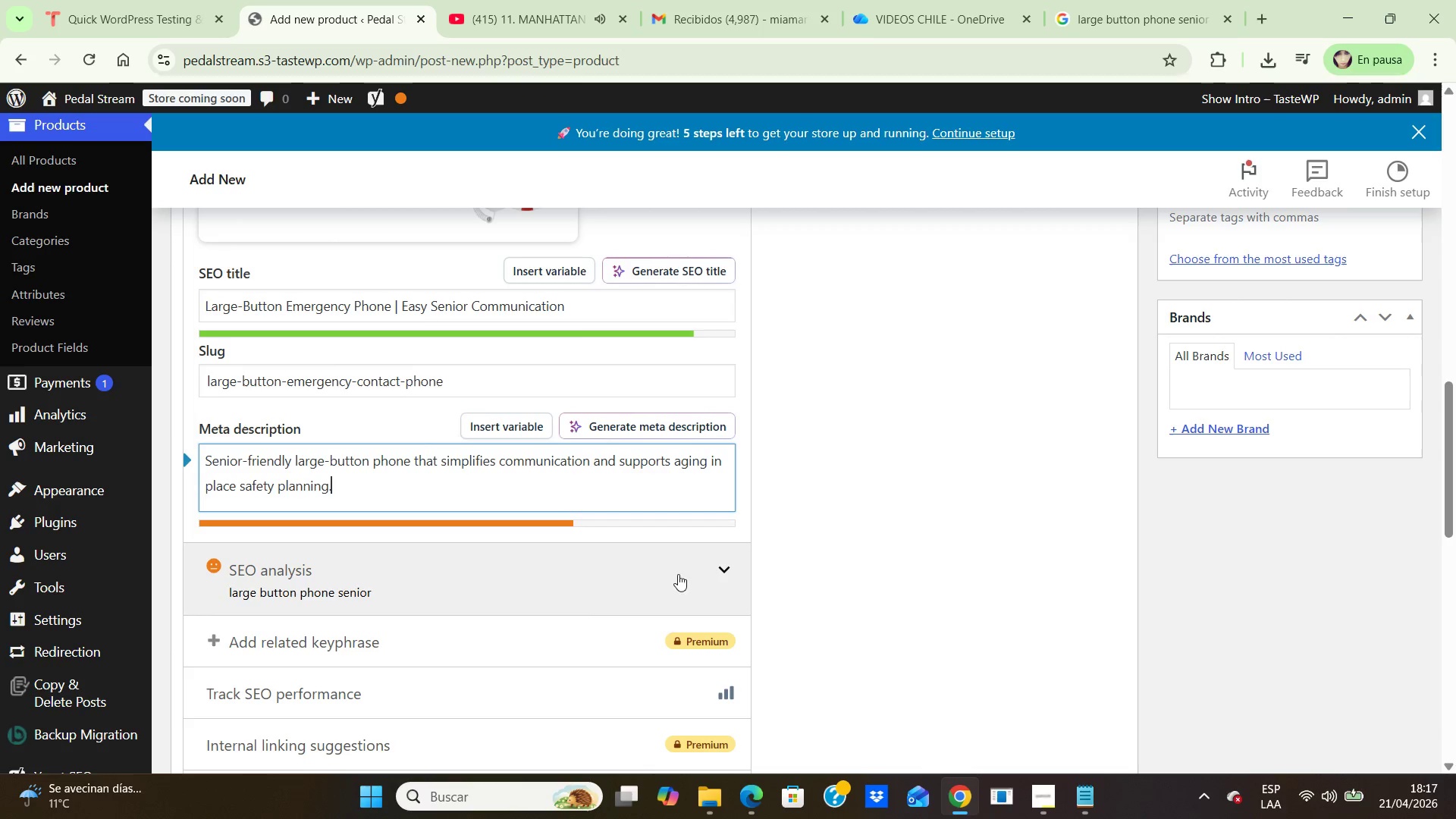 
scroll: coordinate [702, 534], scroll_direction: down, amount: 7.0
 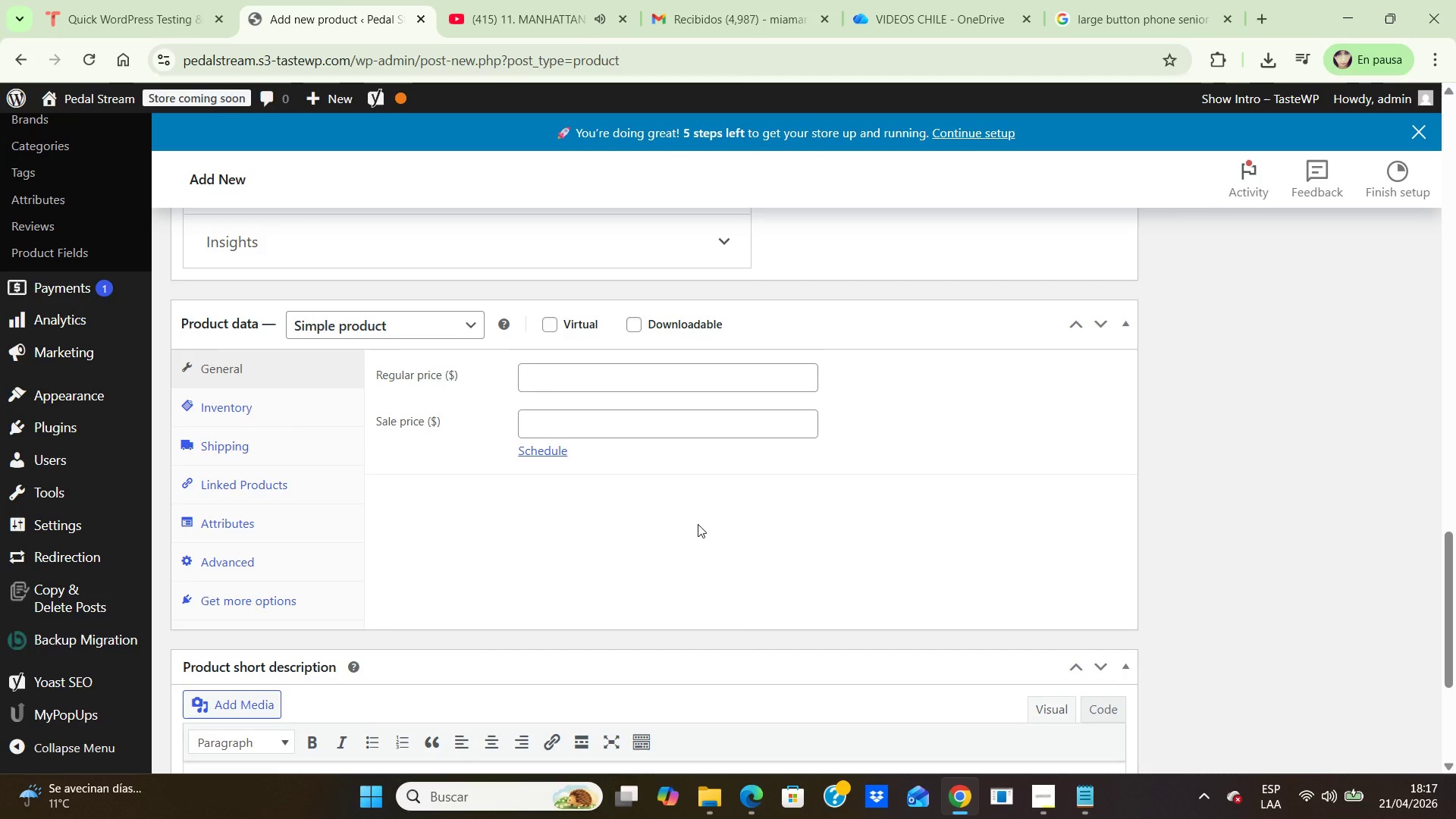 
wait(5.36)
 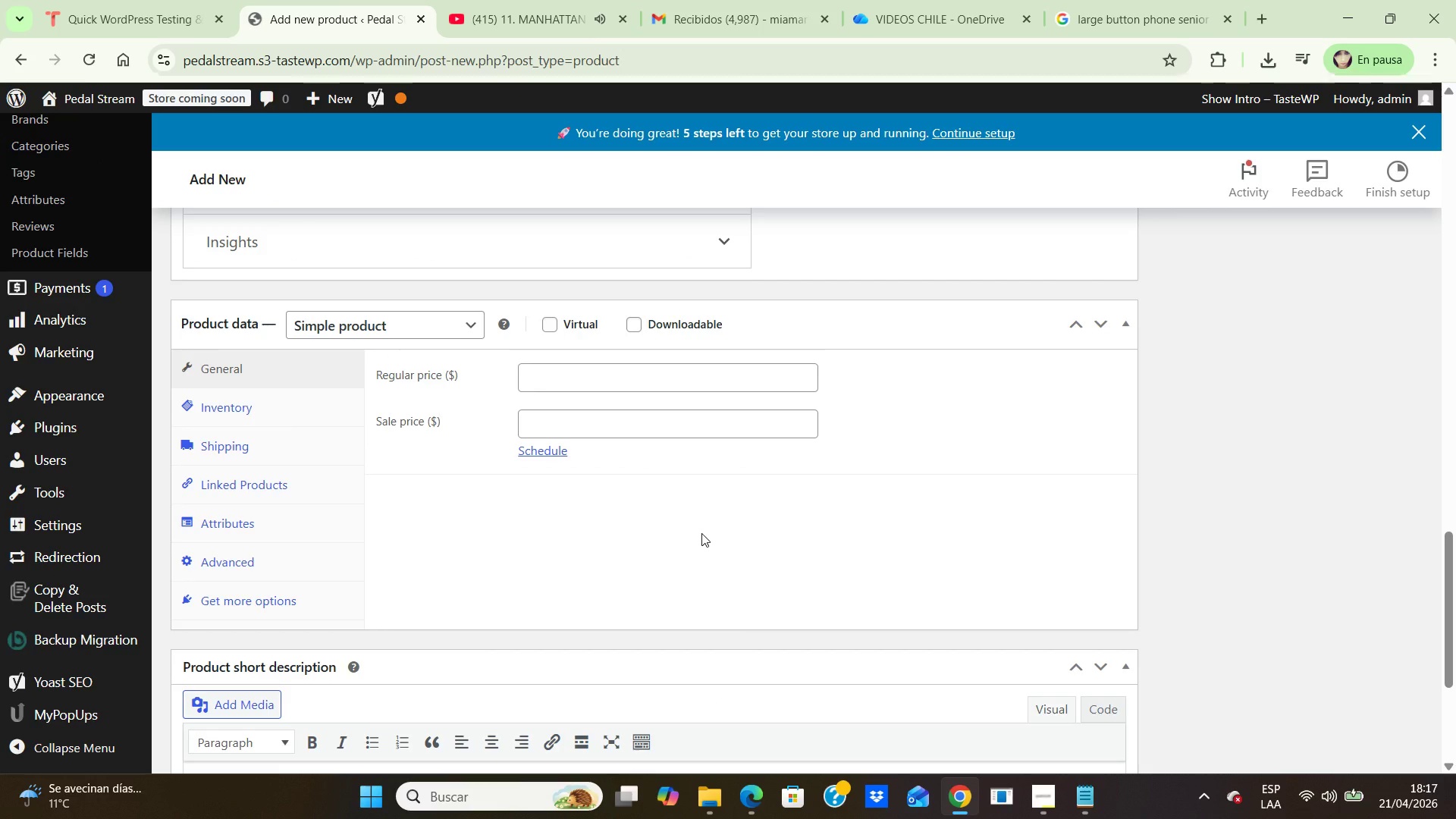 
left_click([594, 381])
 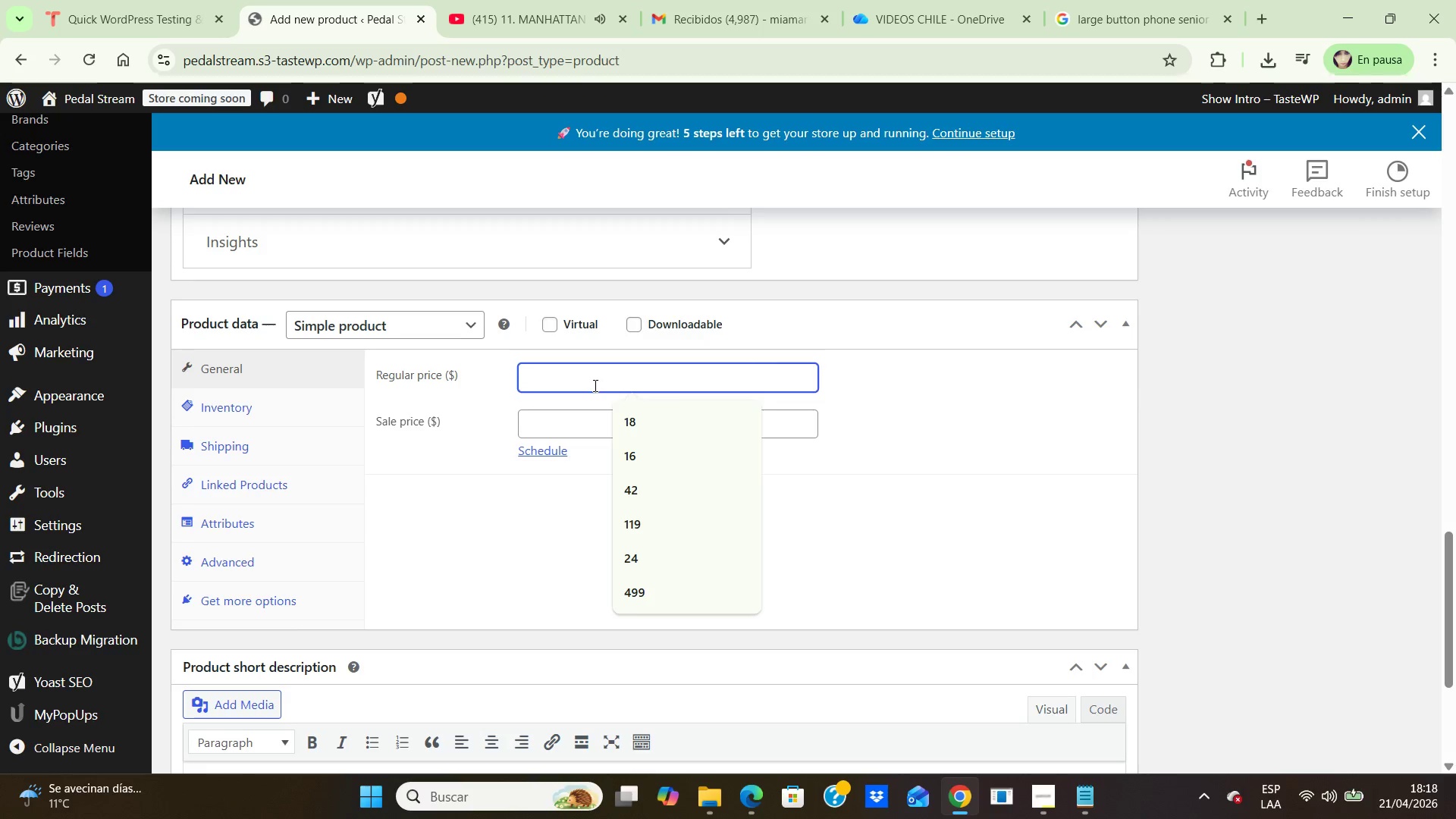 
key(Numpad1)
 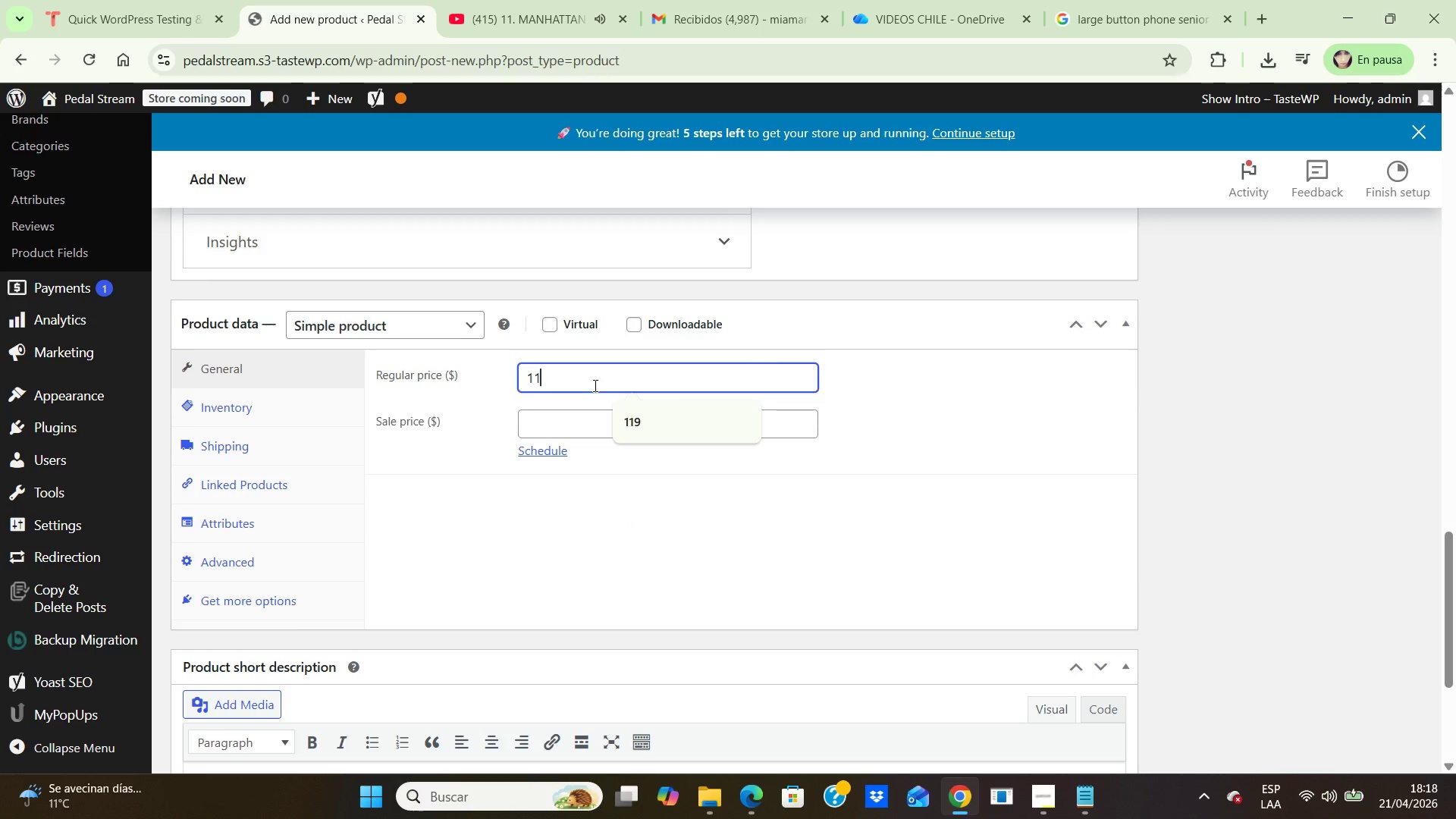 
key(Numpad1)
 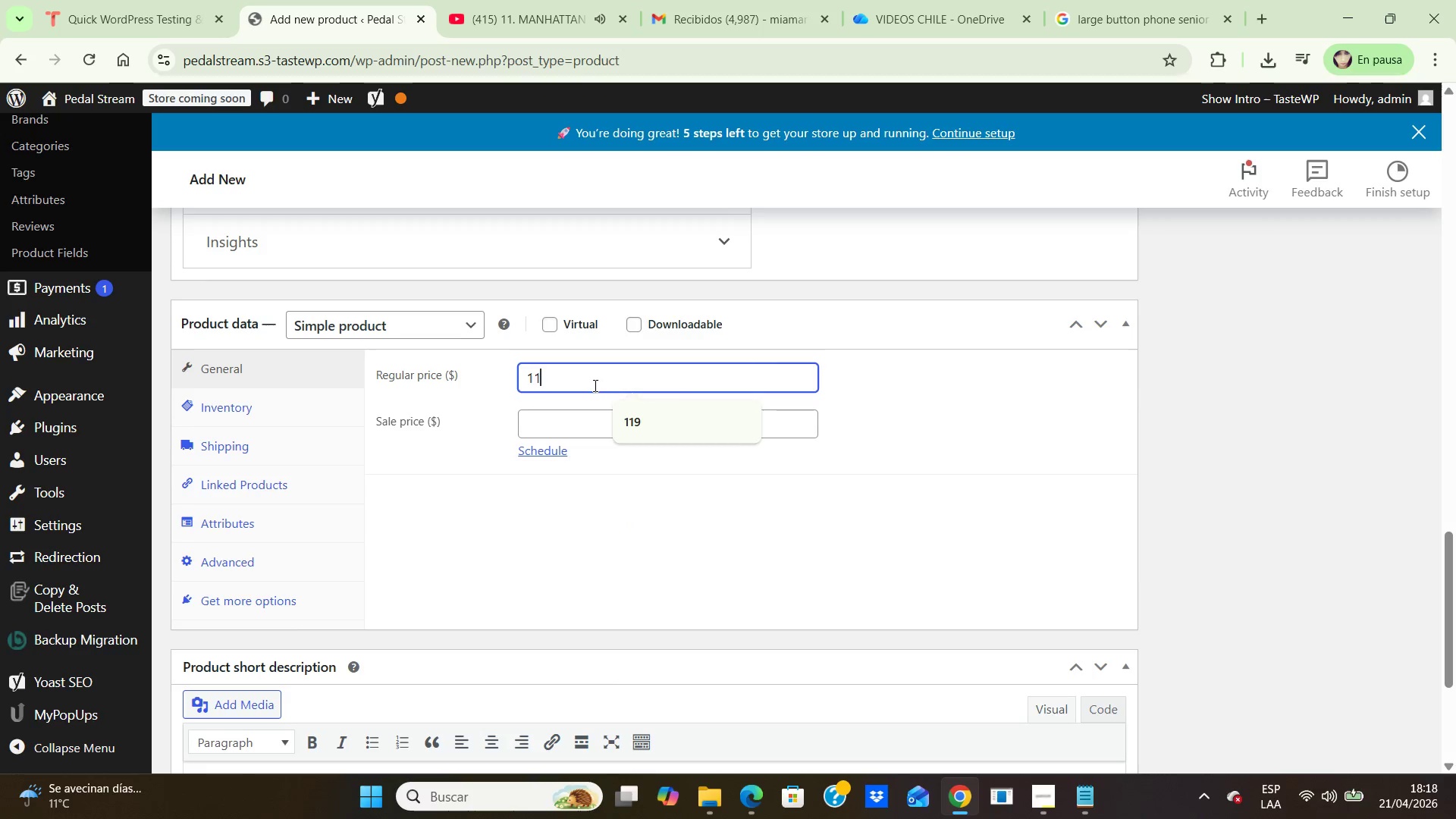 
key(Numpad9)
 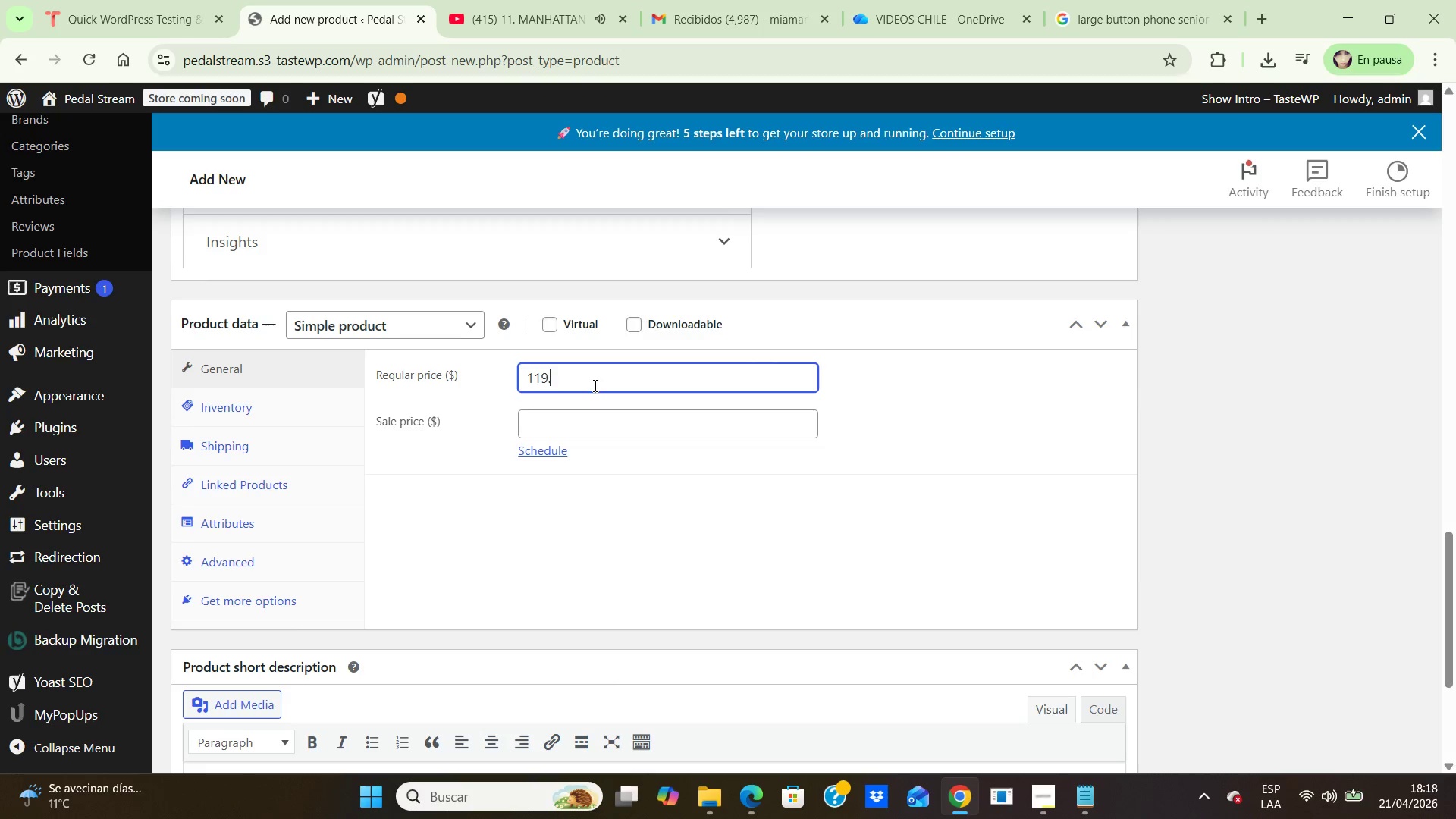 
key(NumpadDecimal)
 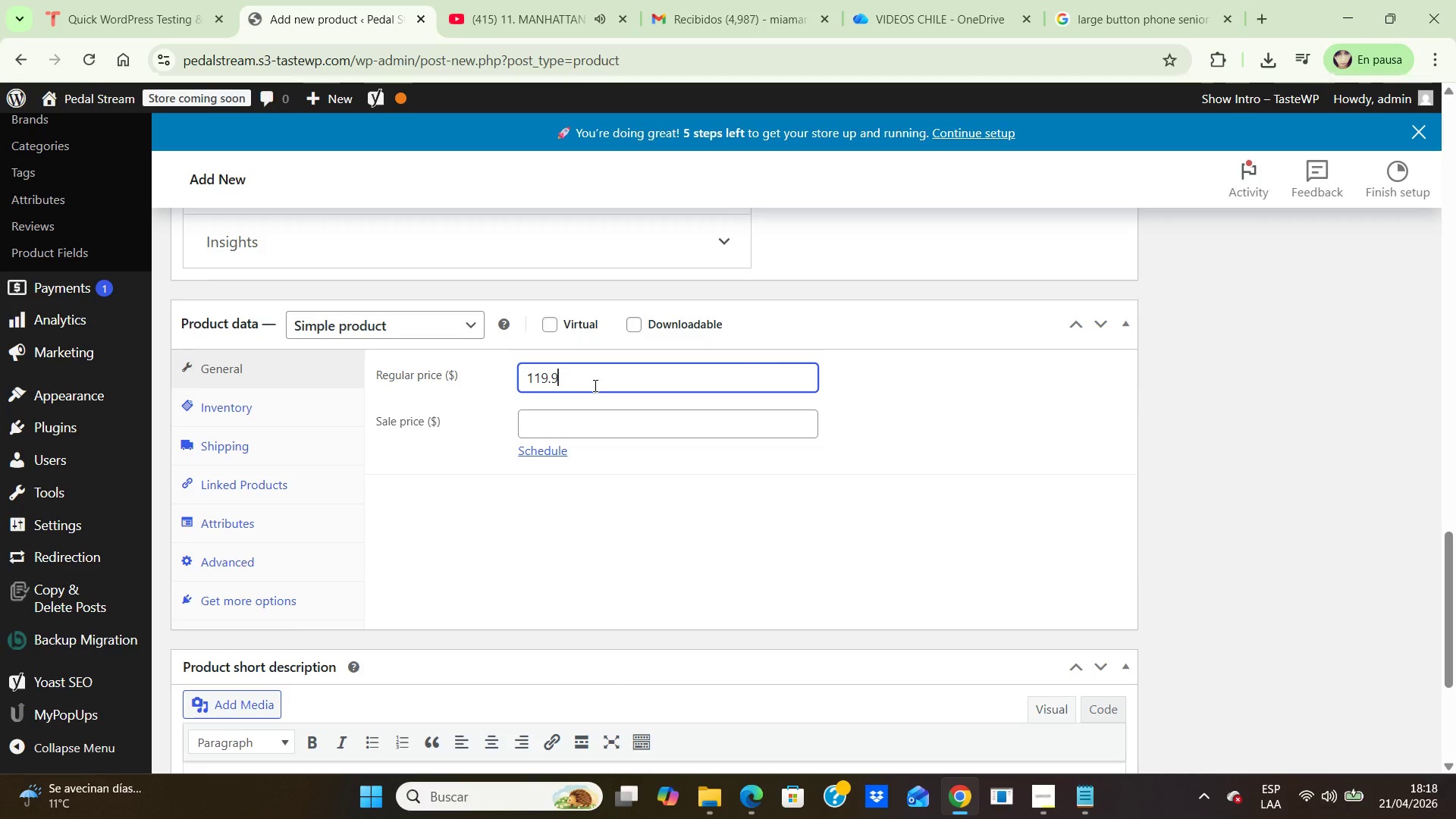 
key(Numpad9)
 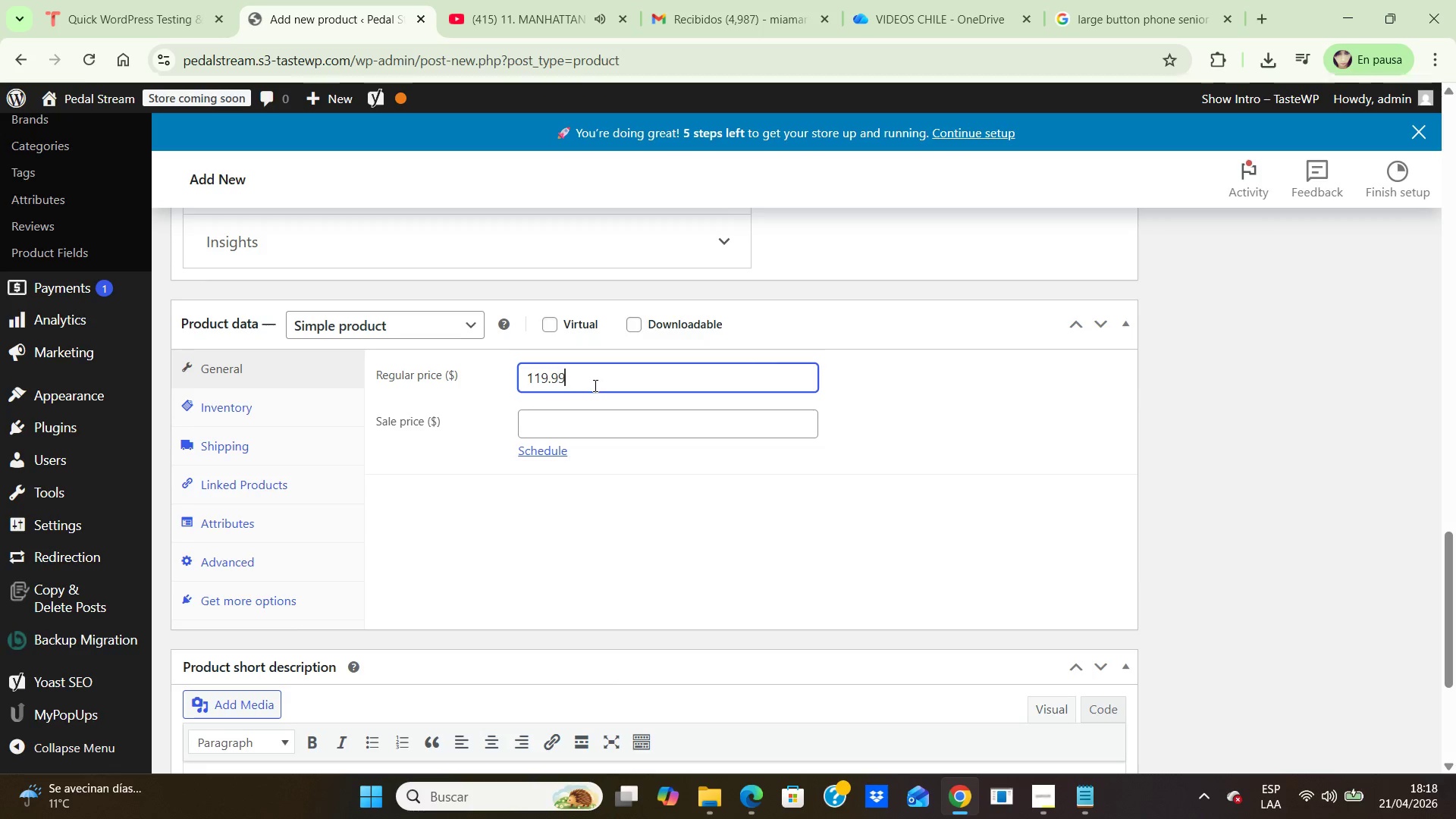 
key(Numpad9)
 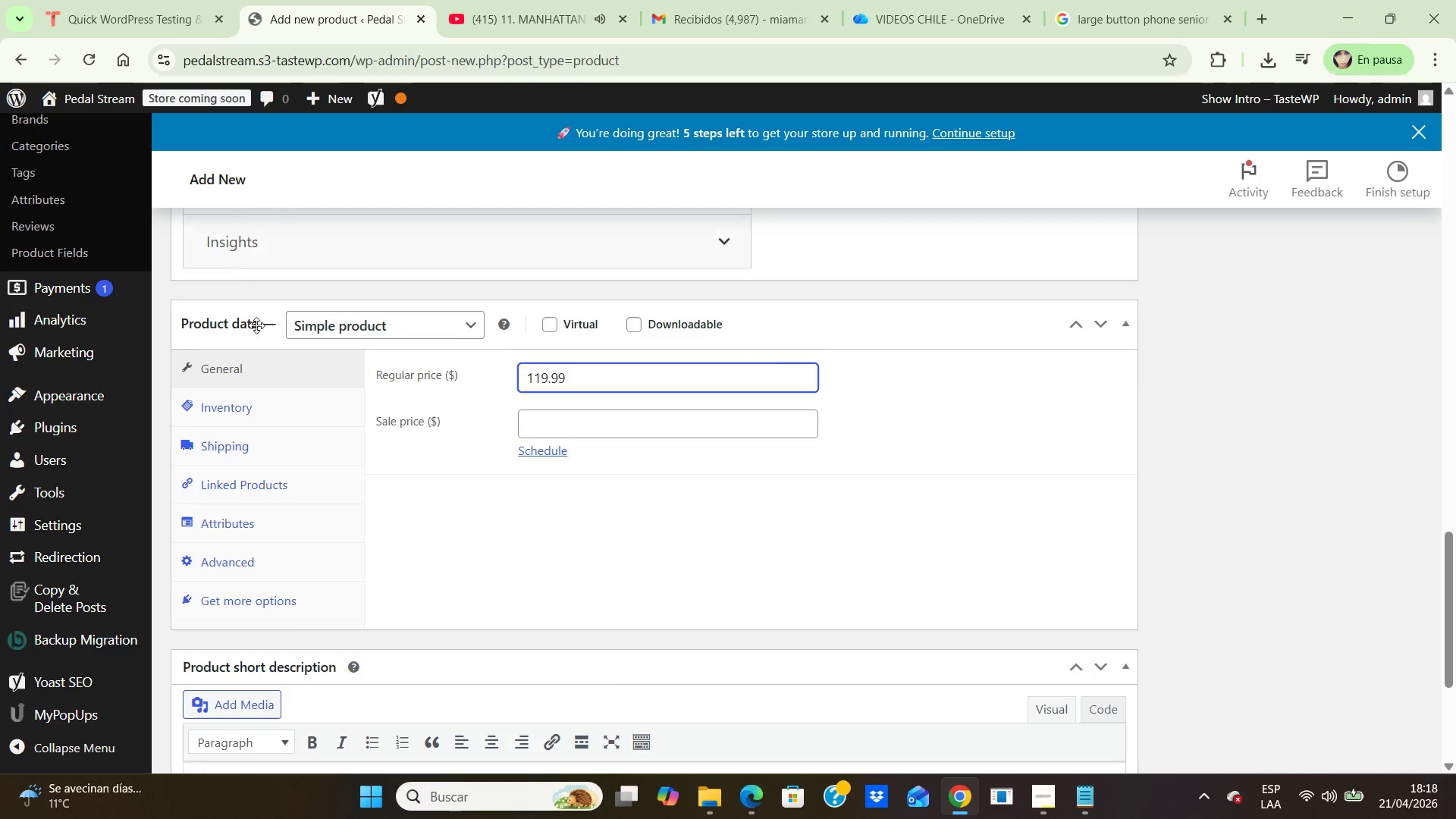 
left_click([245, 408])
 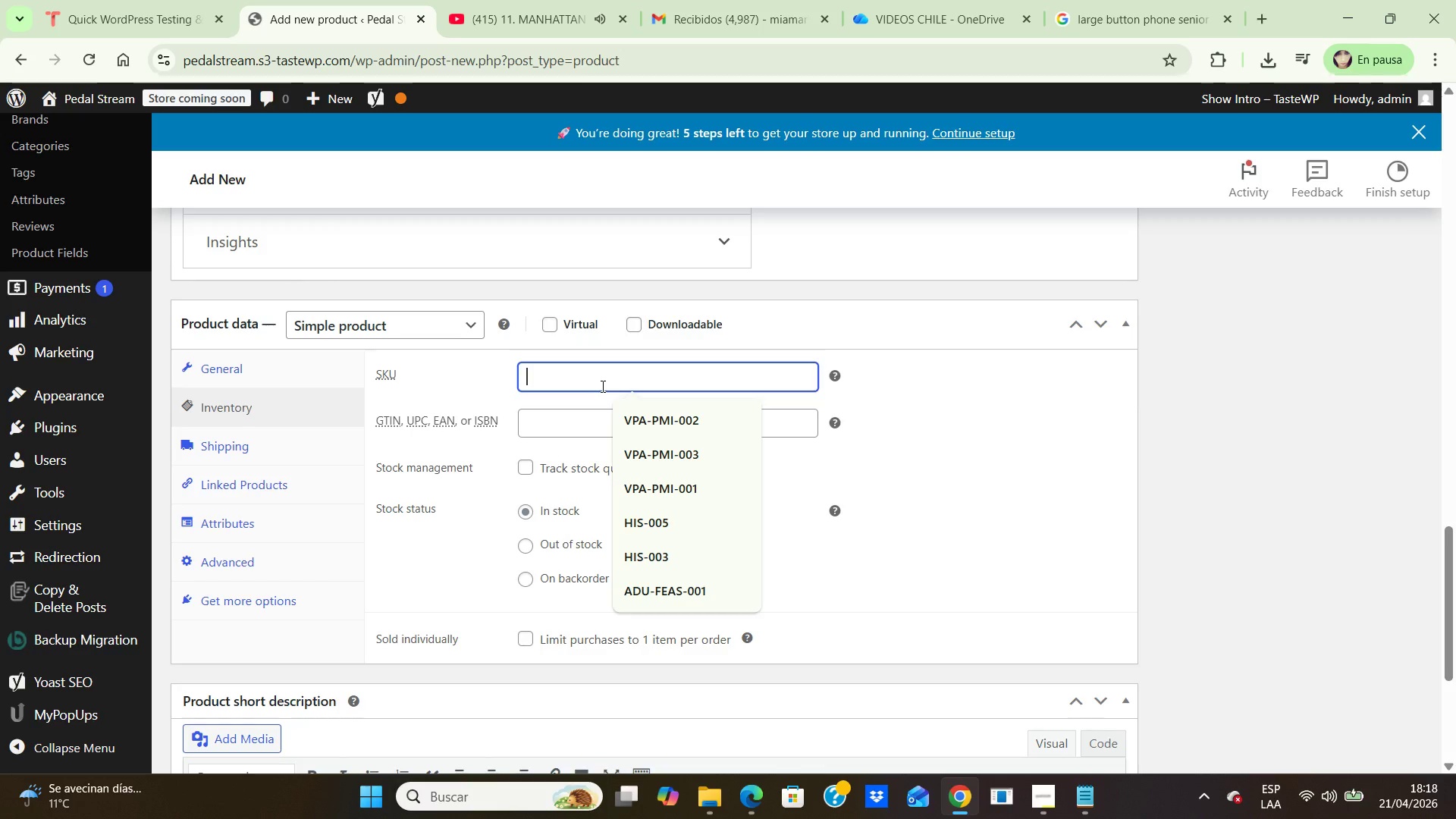 
wait(5.45)
 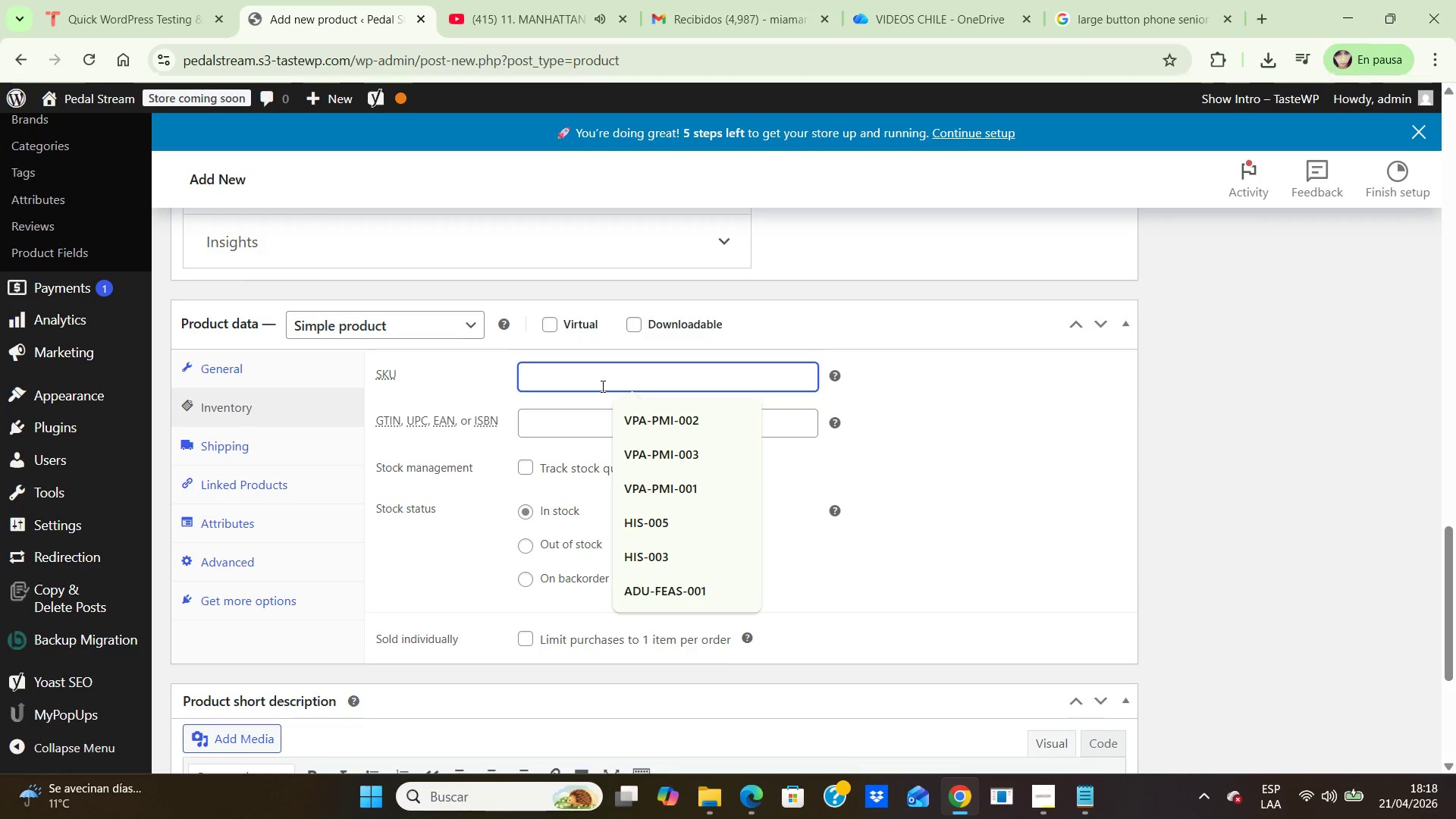 
type(HIS 008)
 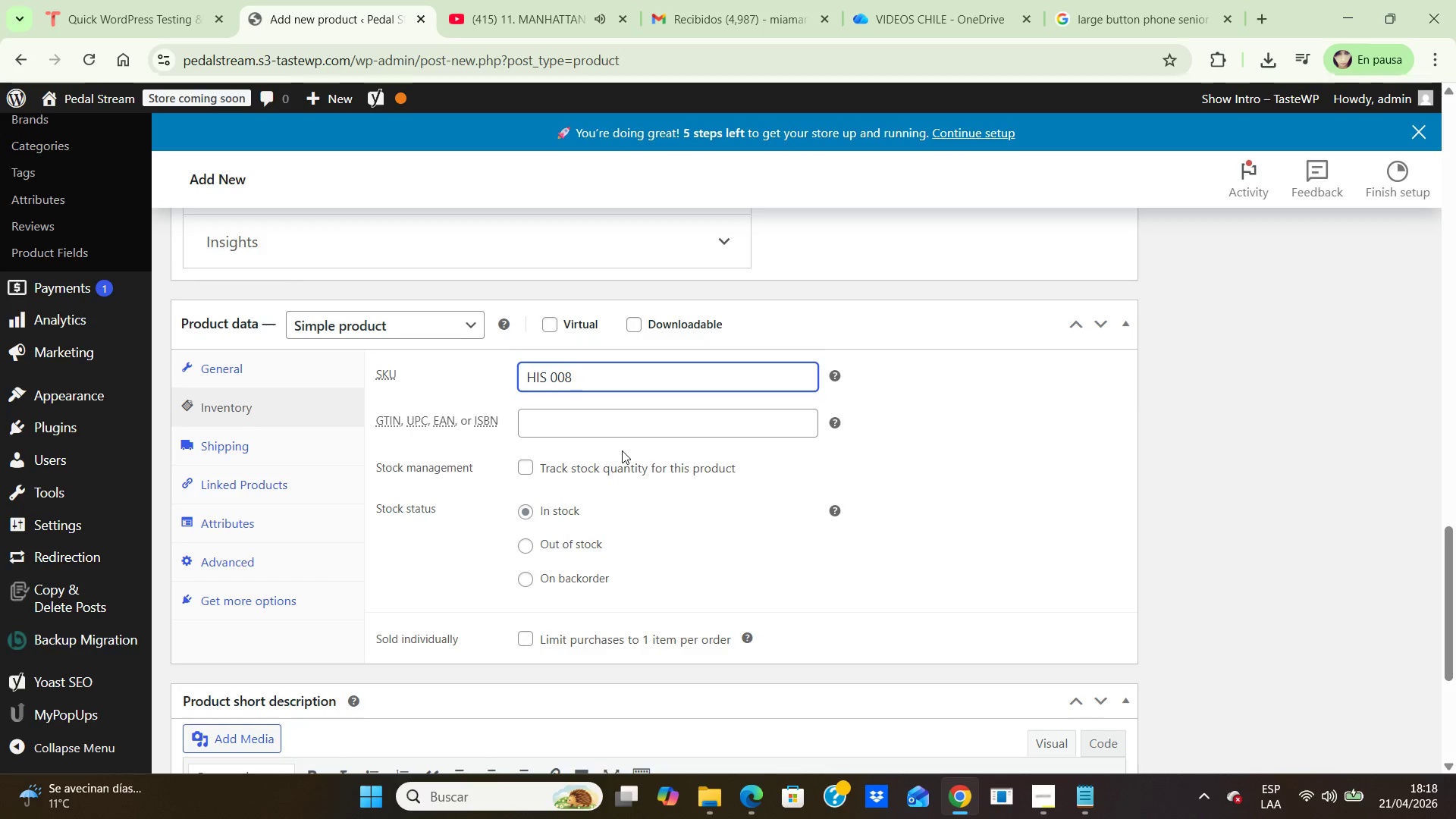 
scroll: coordinate [622, 450], scroll_direction: down, amount: 1.0
 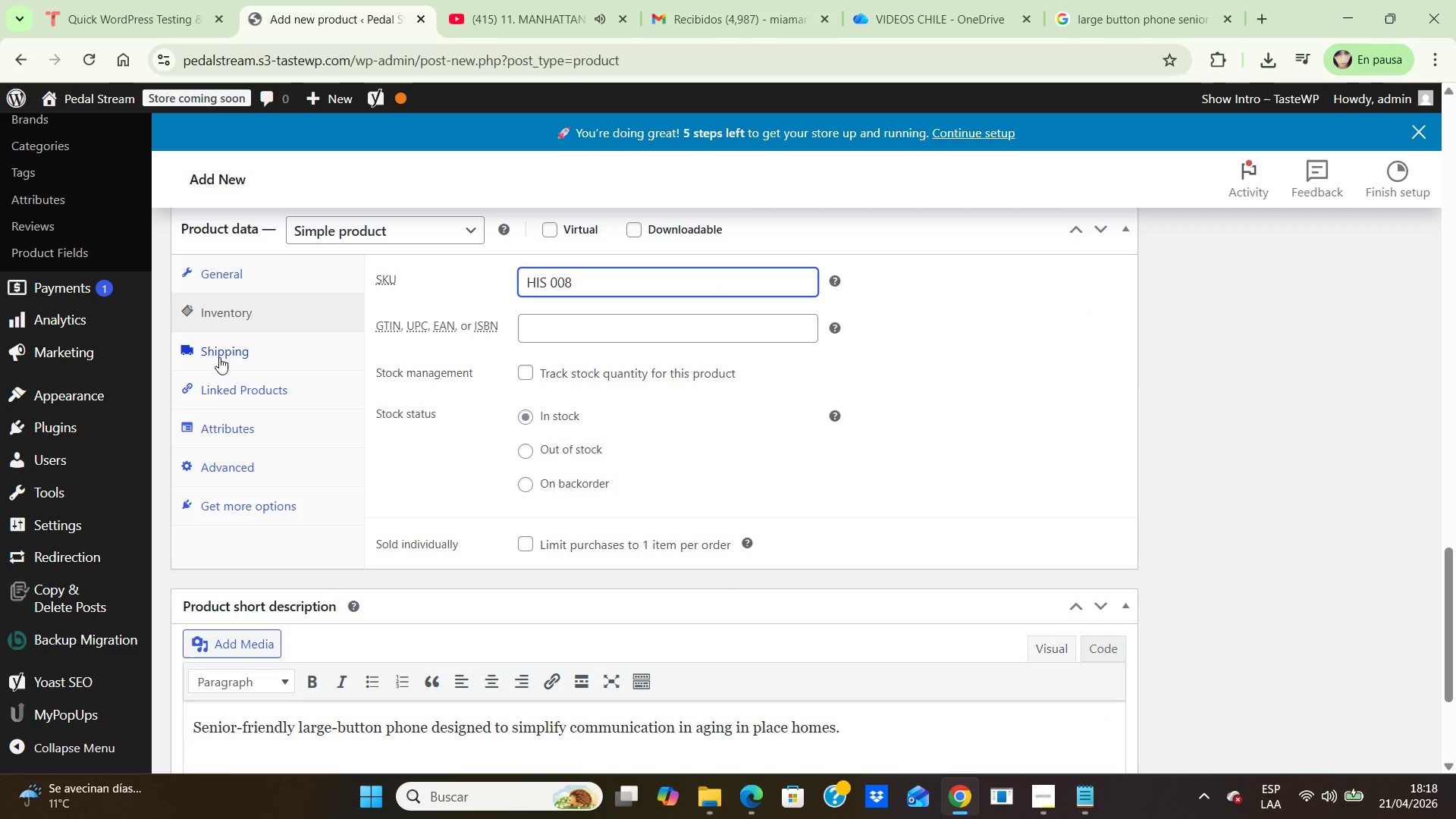 
left_click([223, 341])
 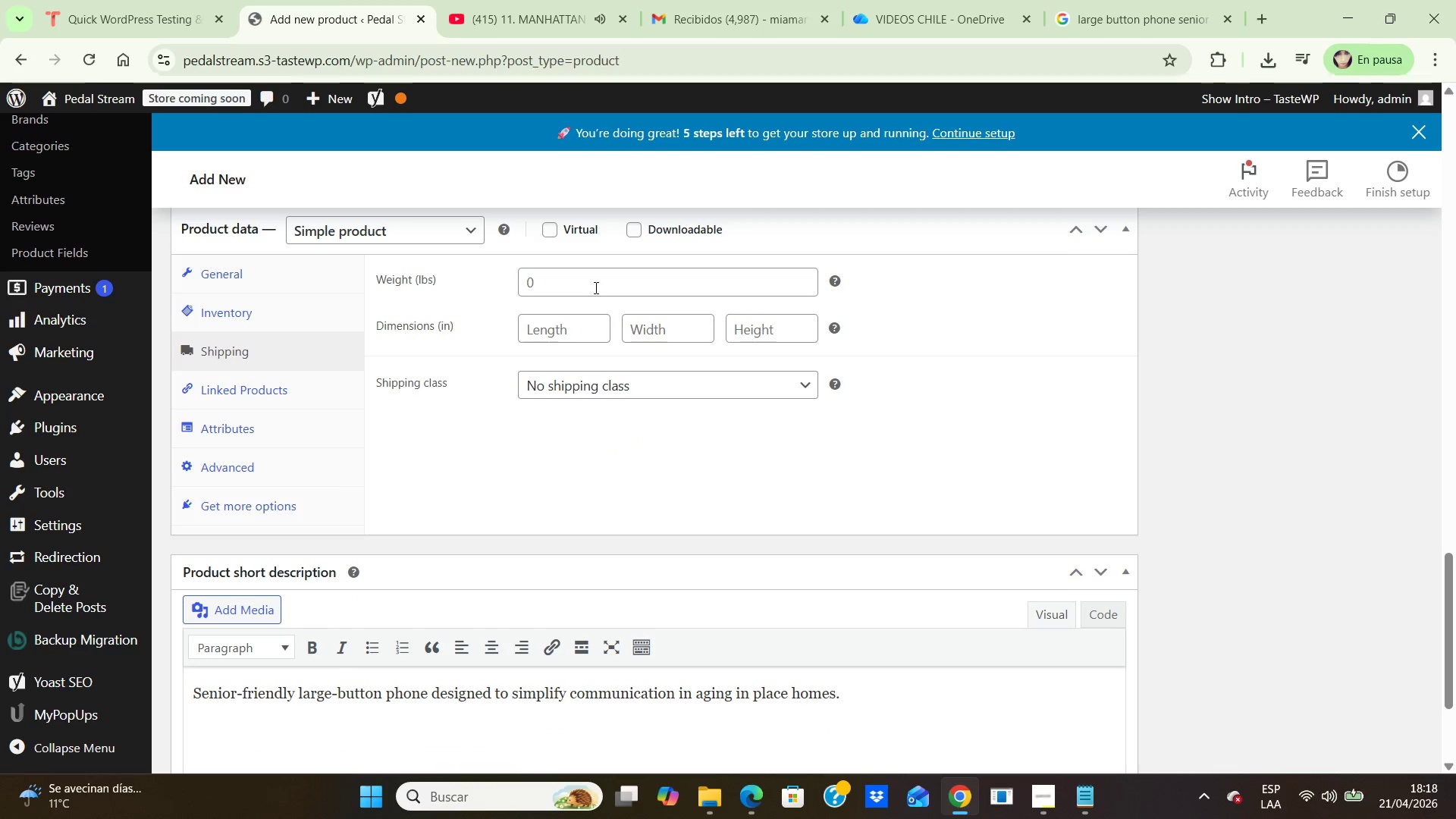 
left_click([593, 286])
 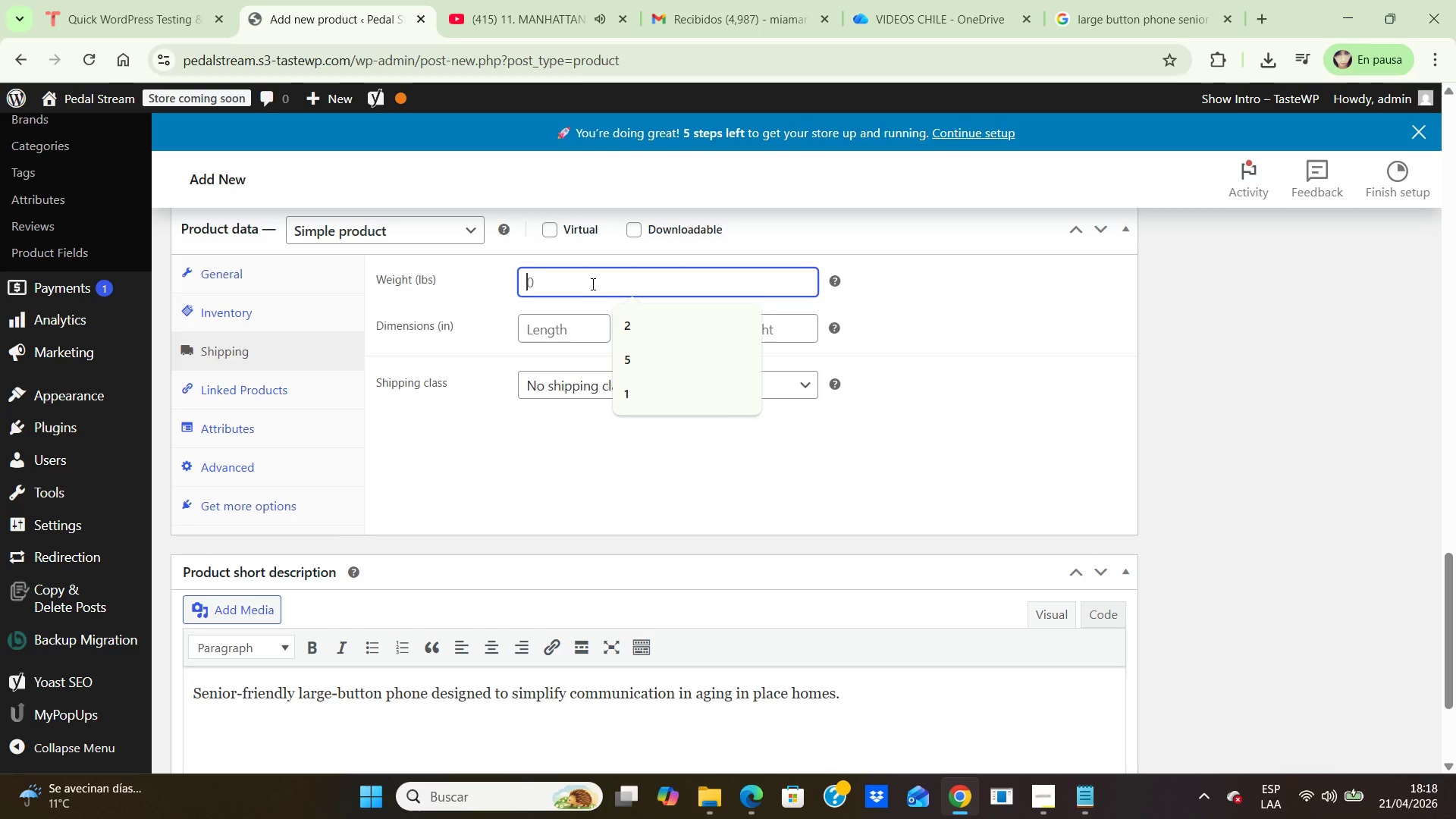 
key(3)
 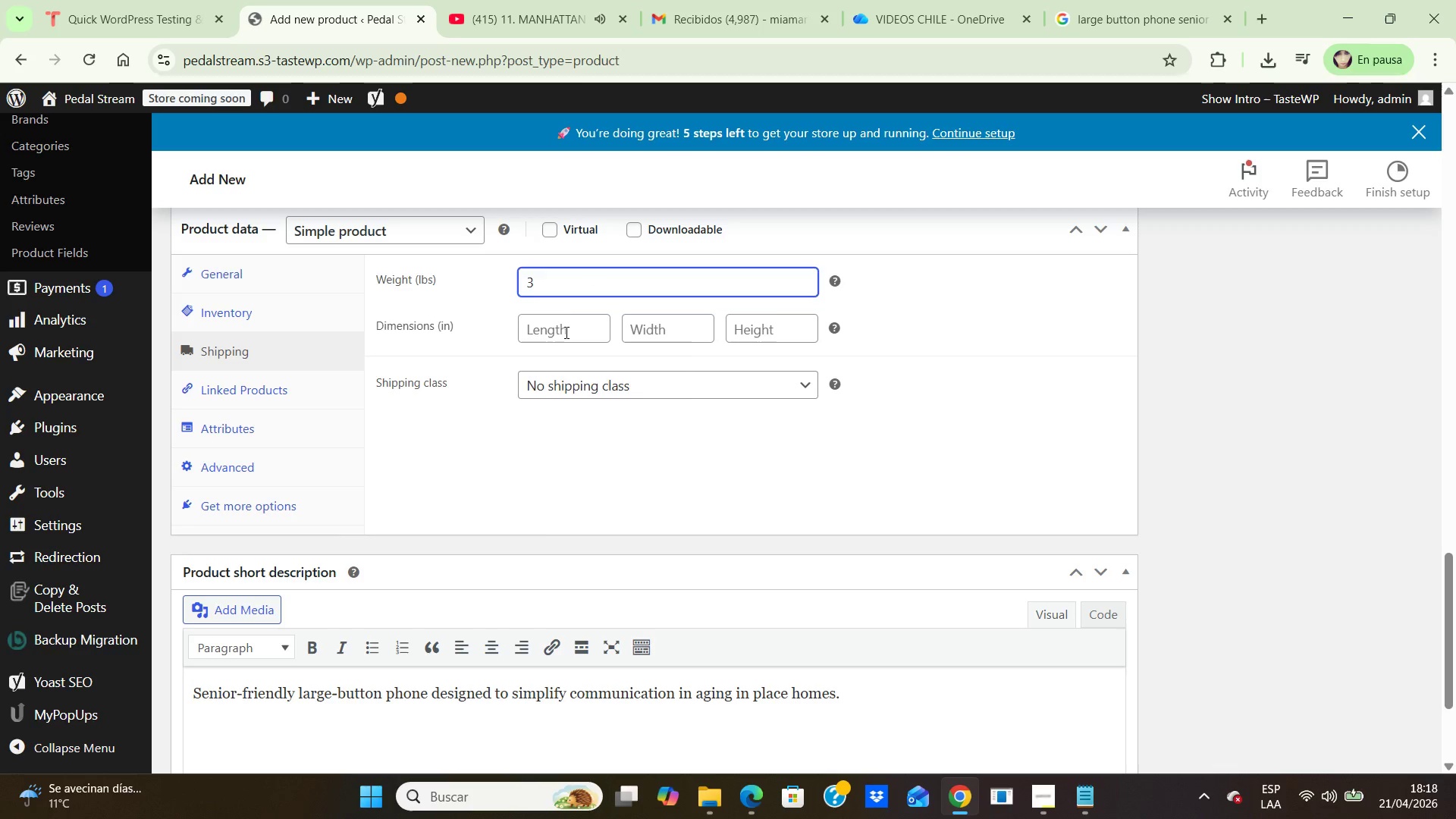 
left_click([565, 332])
 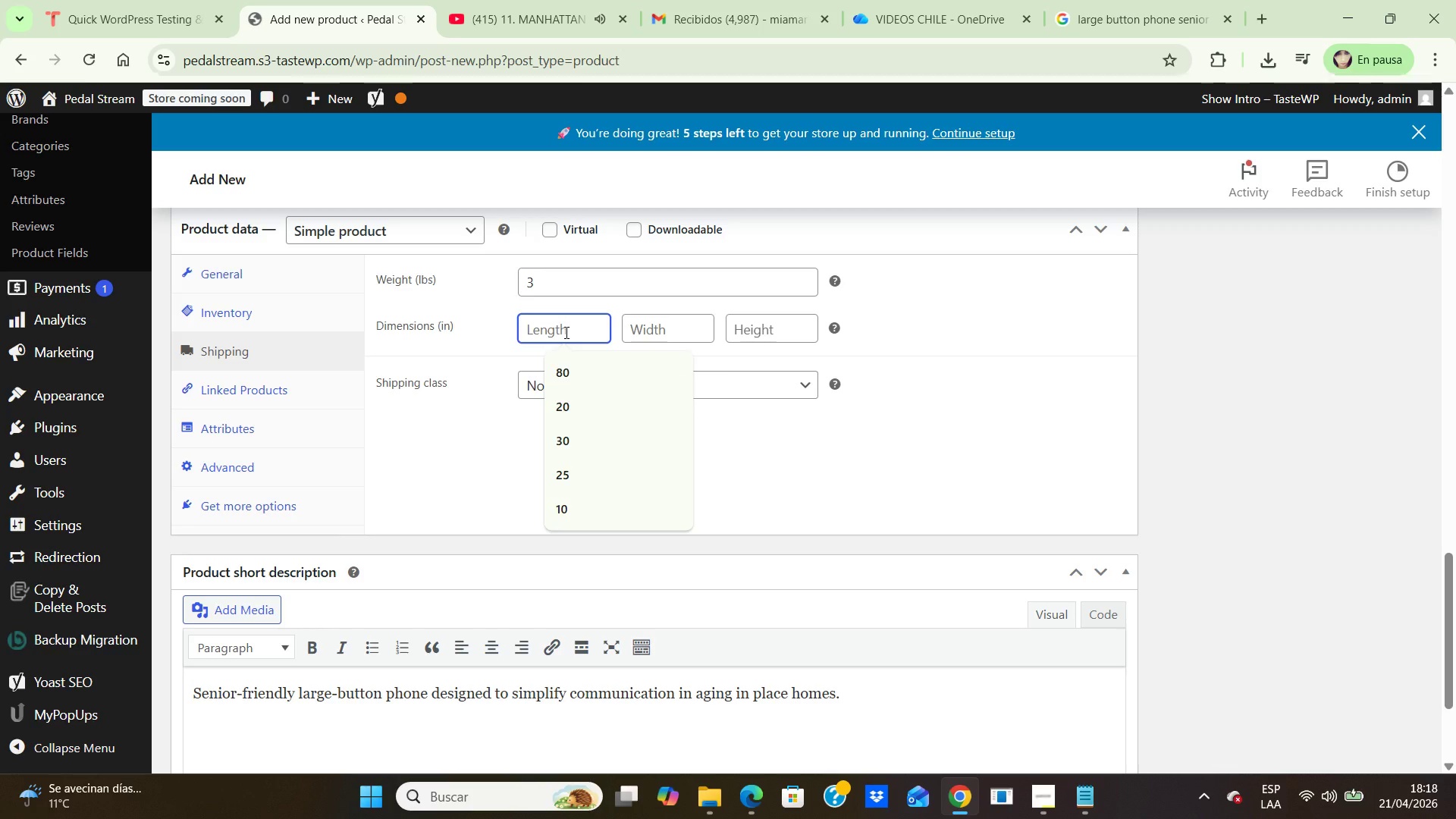 
key(Numpad2)
 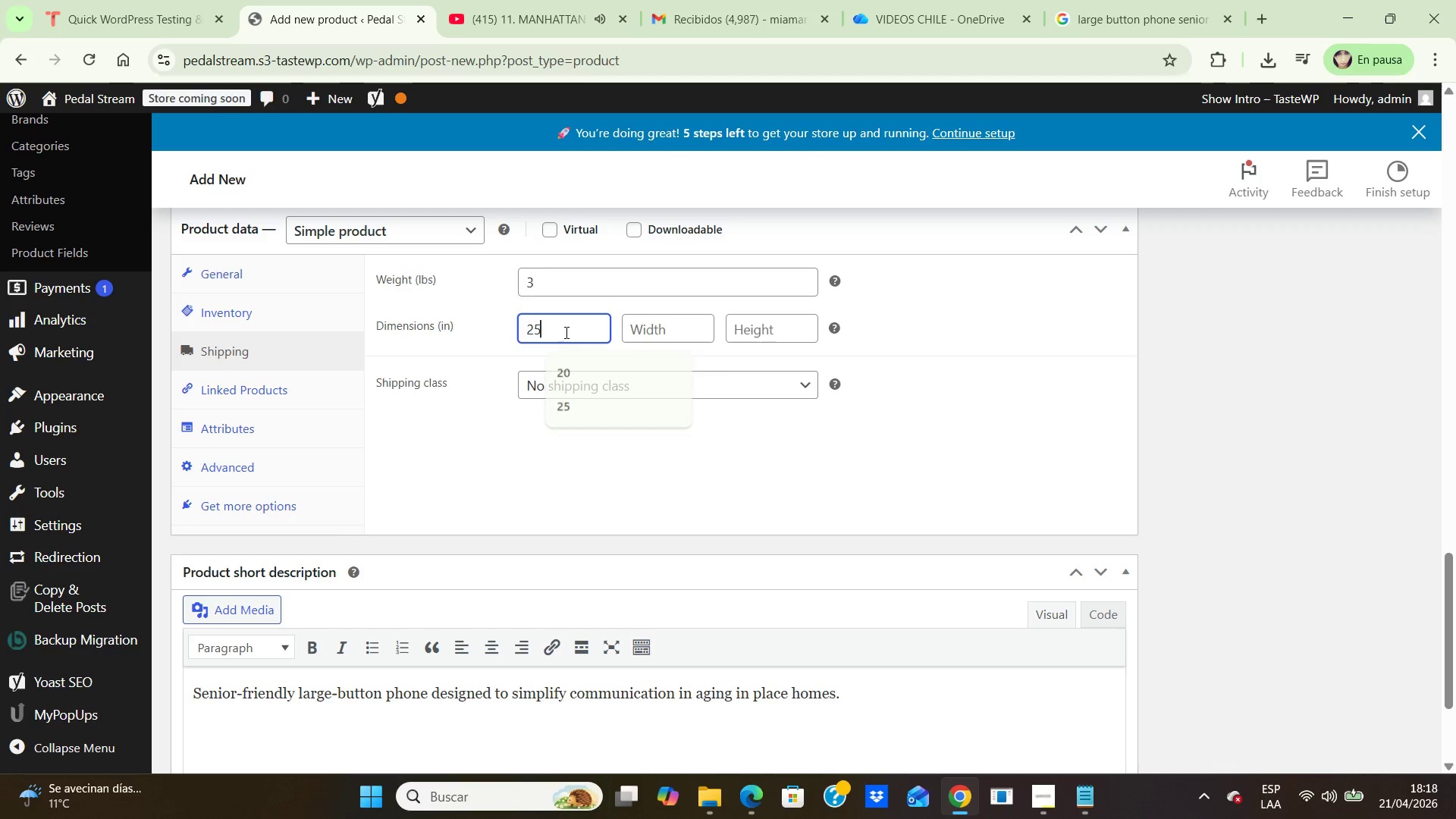 
key(Numpad5)
 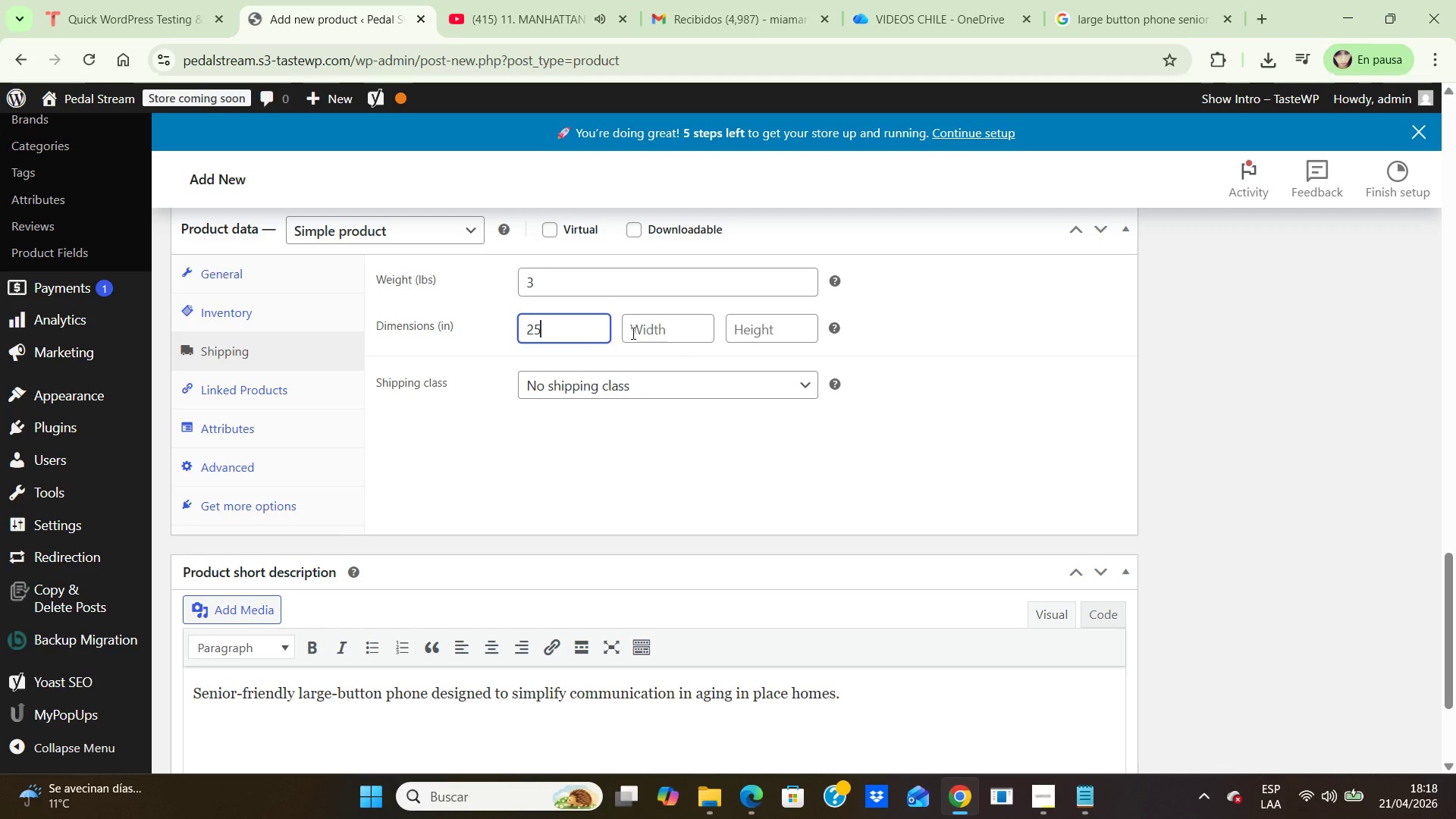 
left_click([644, 334])
 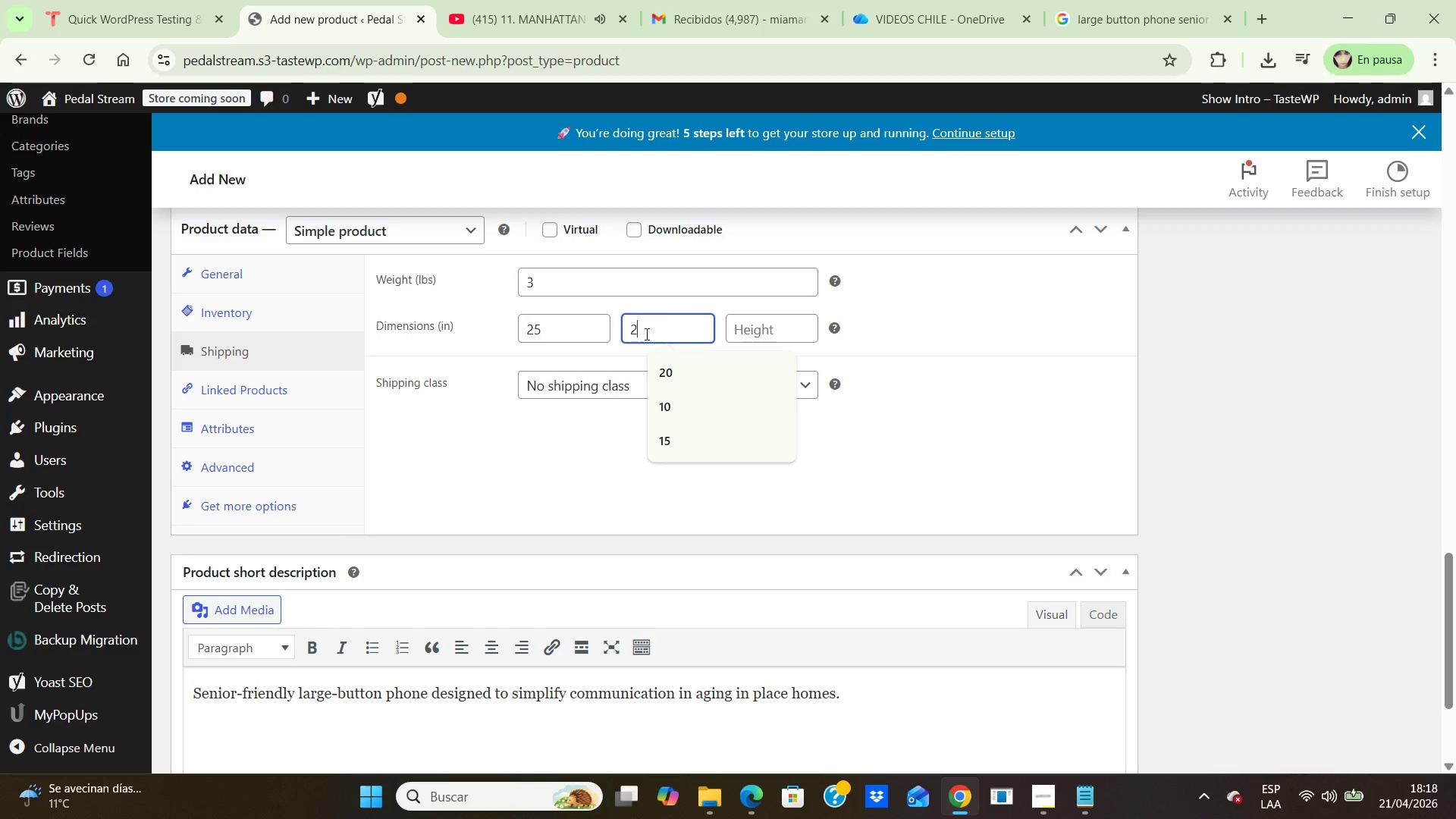 
key(Numpad2)
 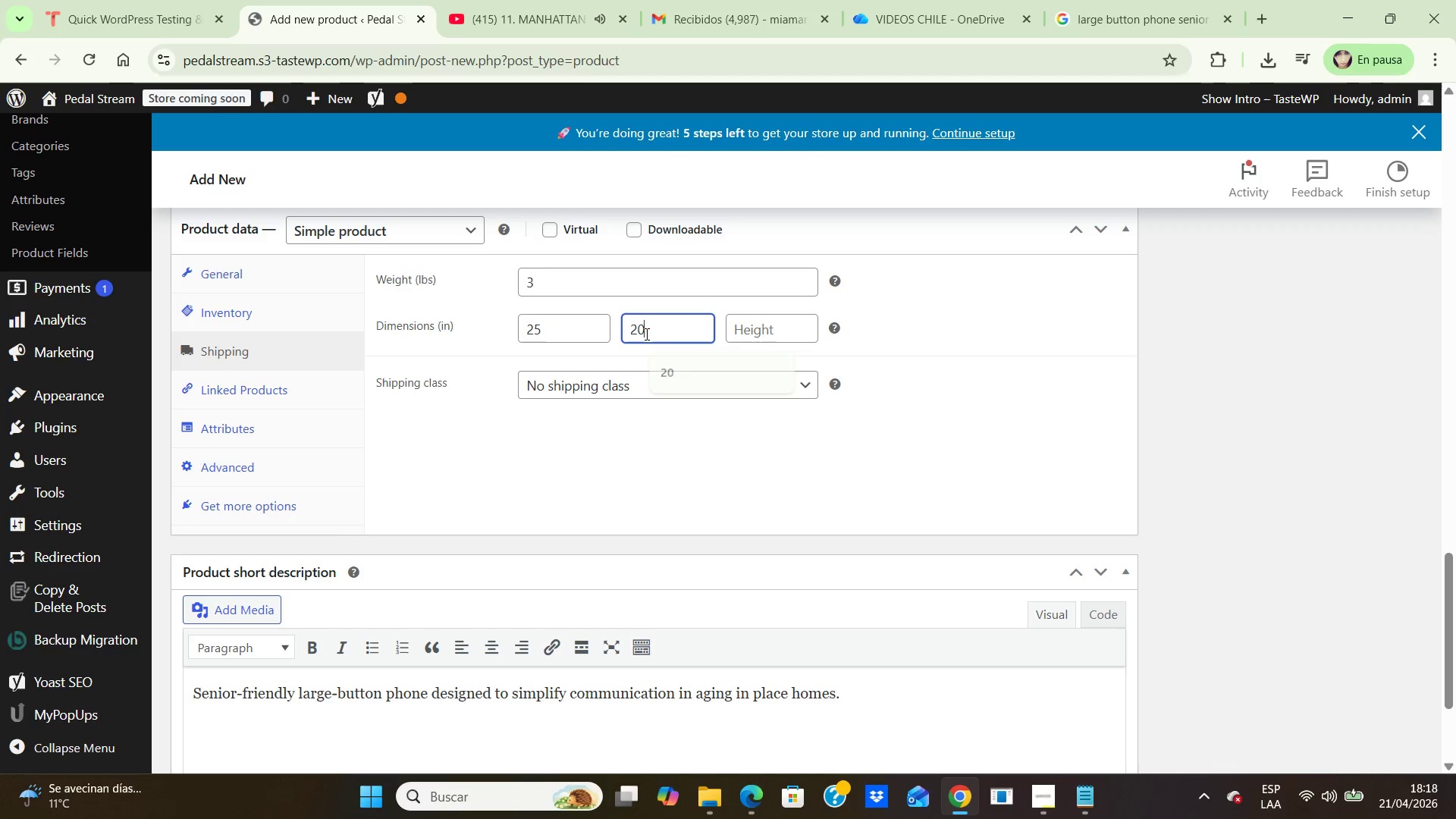 
key(Numpad0)
 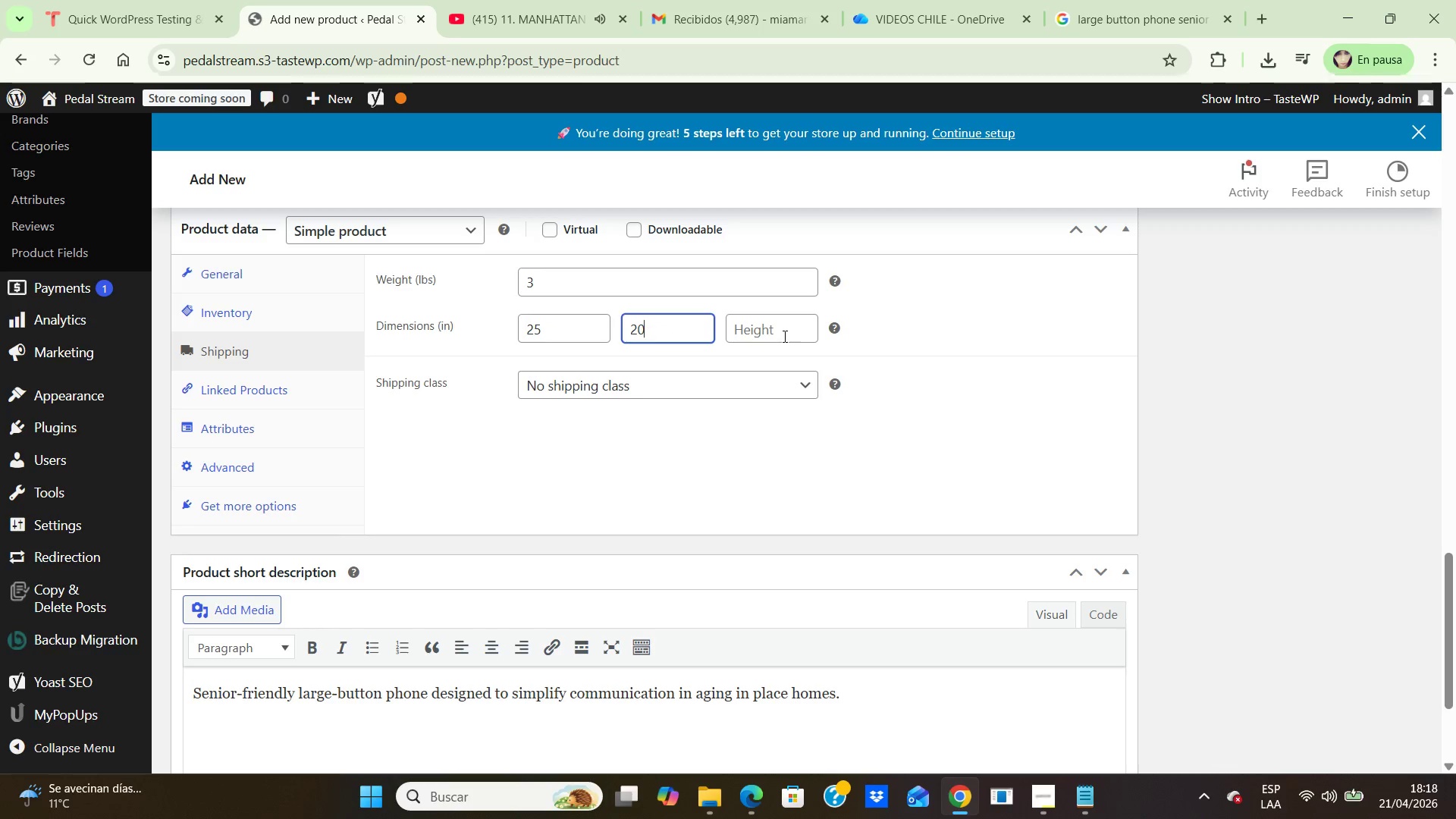 
left_click([779, 333])
 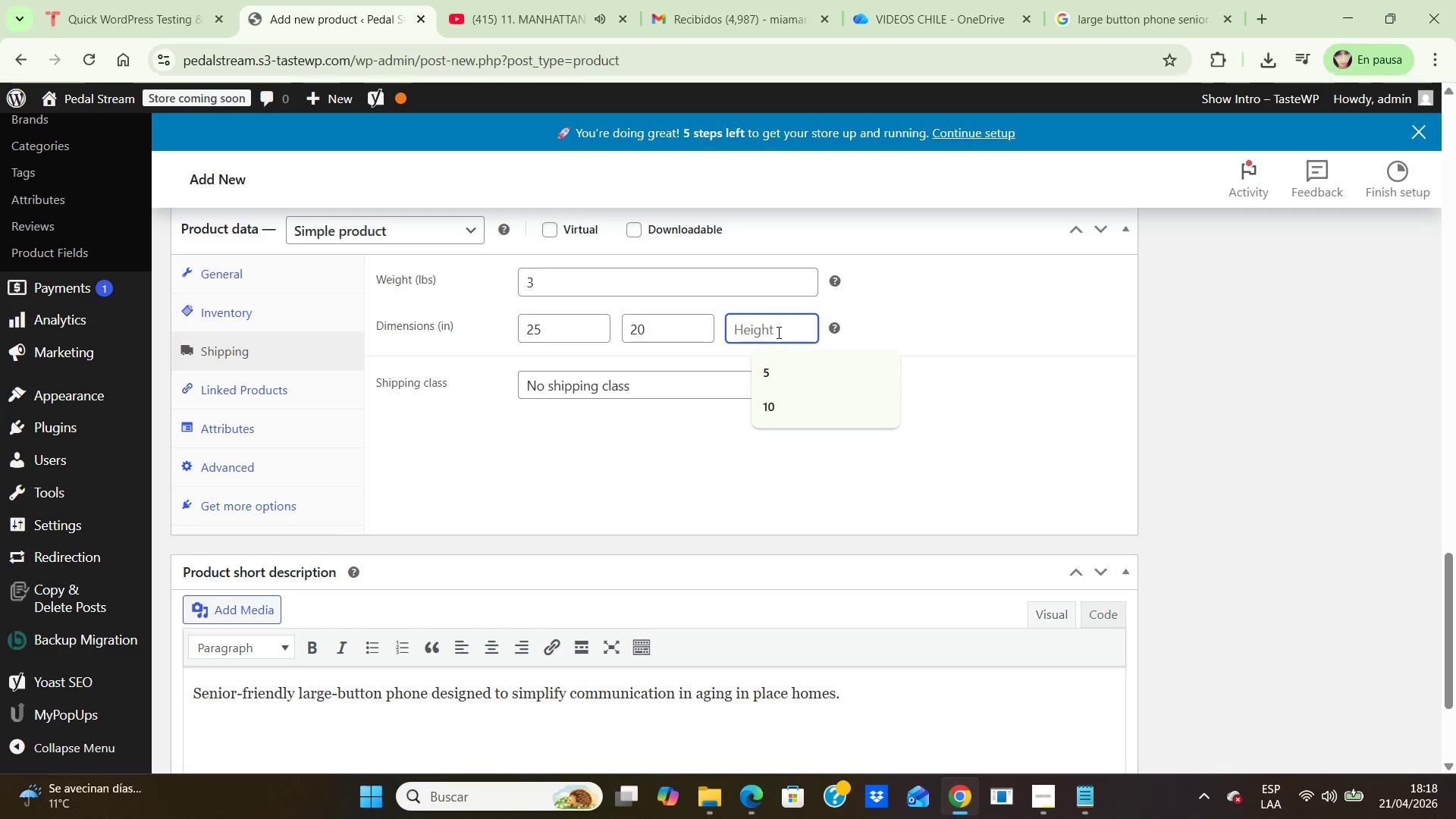 
key(Numpad1)
 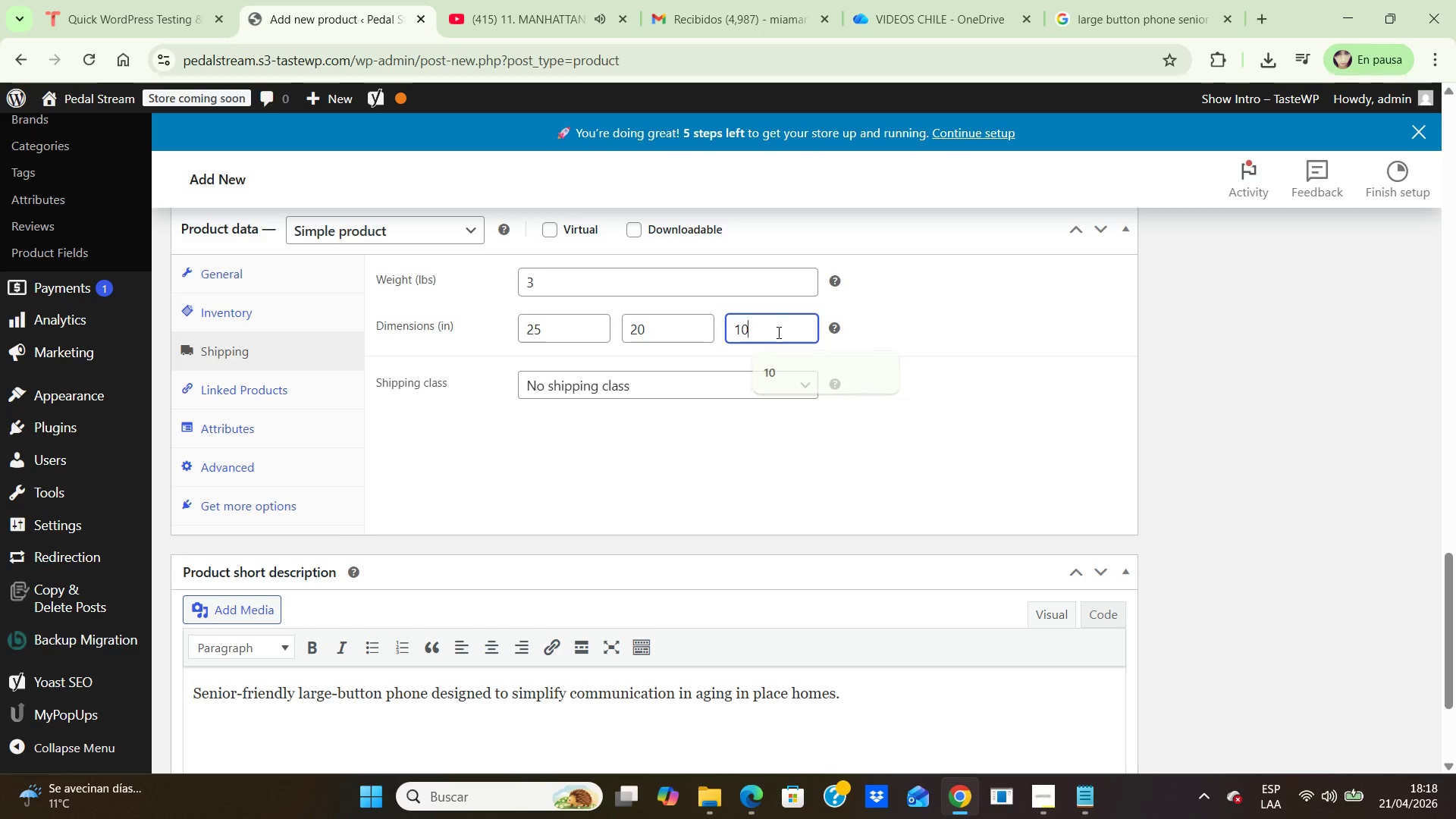 
key(Numpad0)
 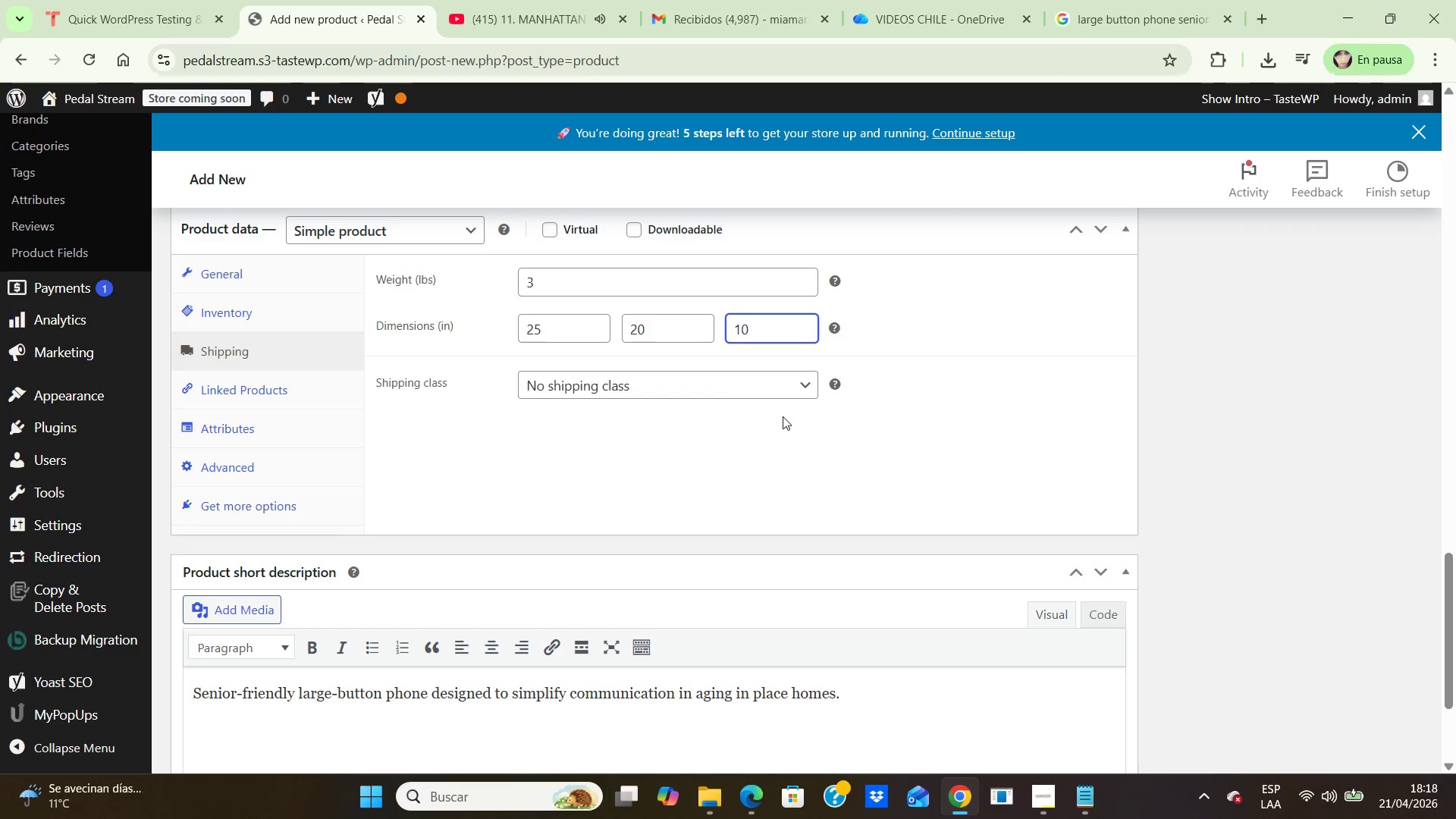 
wait(6.36)
 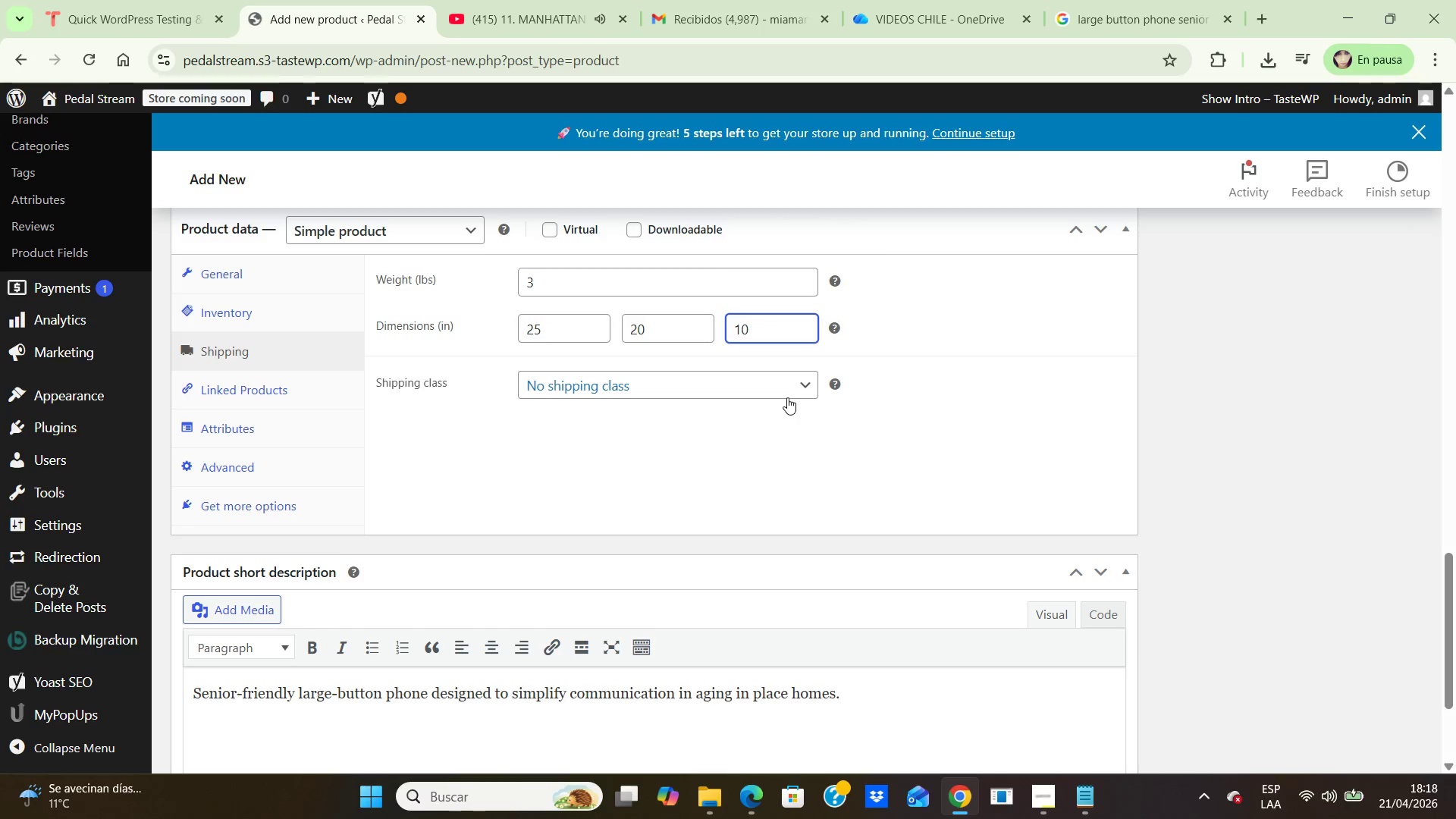 
left_click([282, 391])
 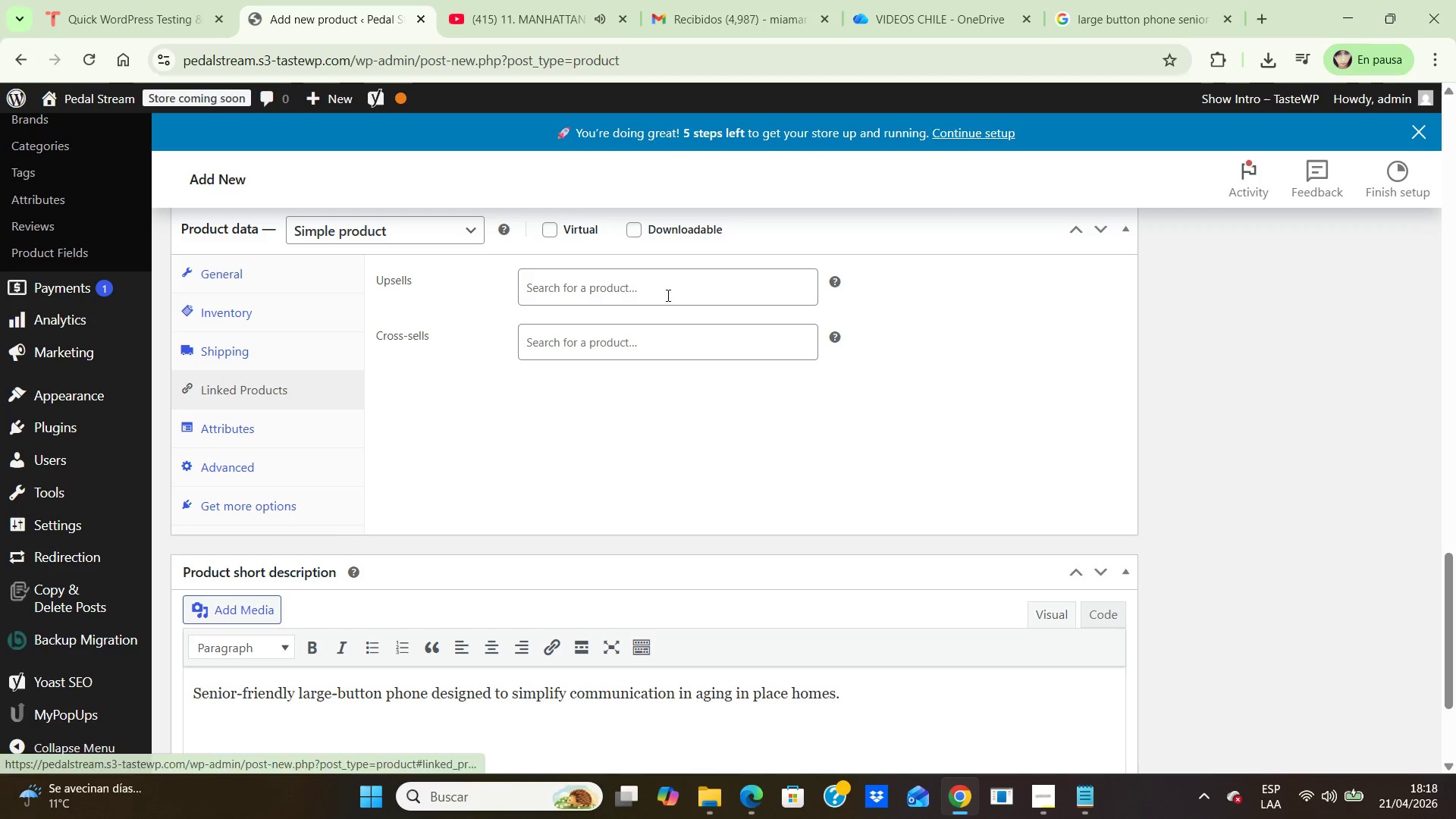 
left_click([665, 294])
 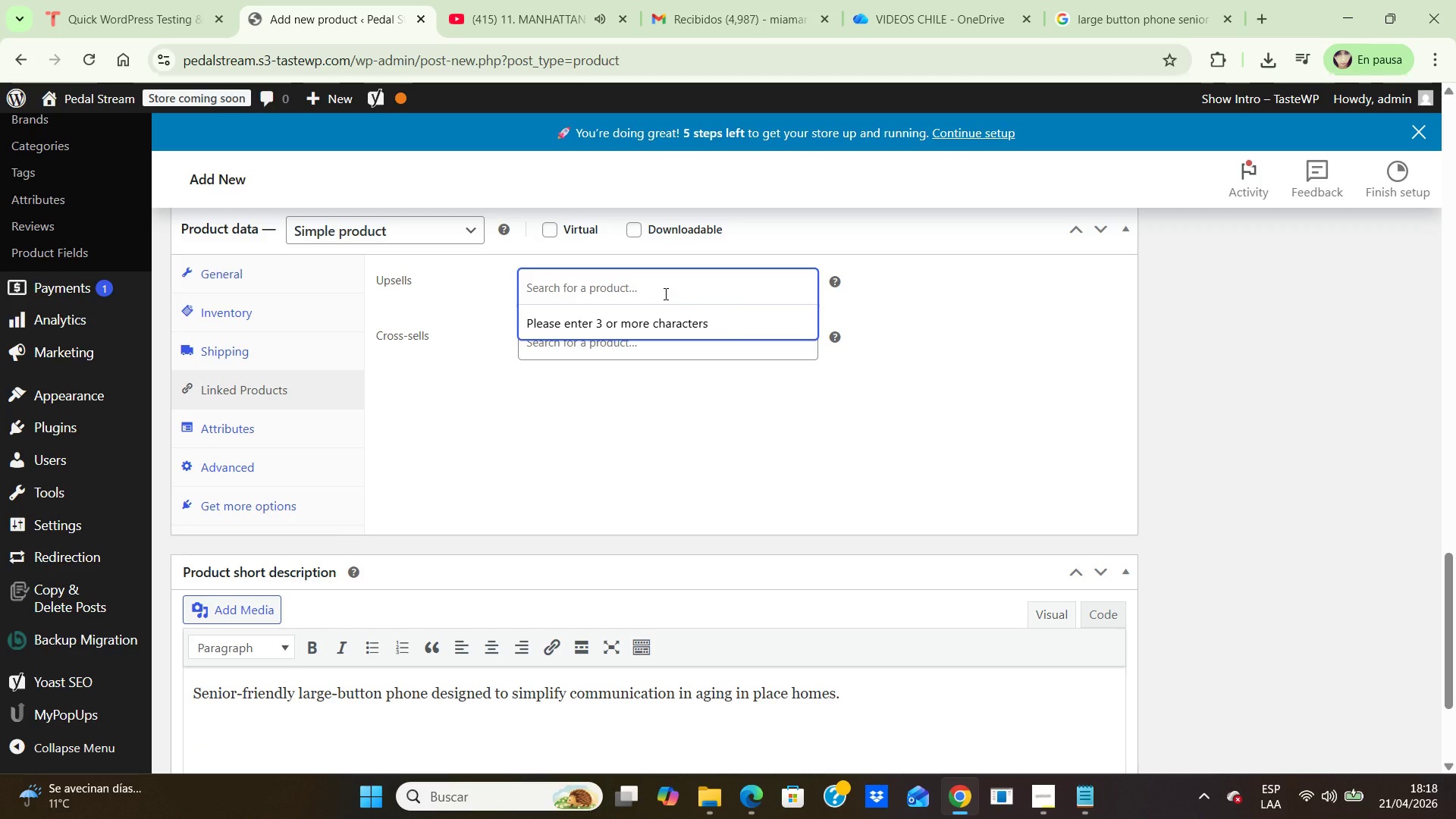 
type(voice prompt reminder hub)
 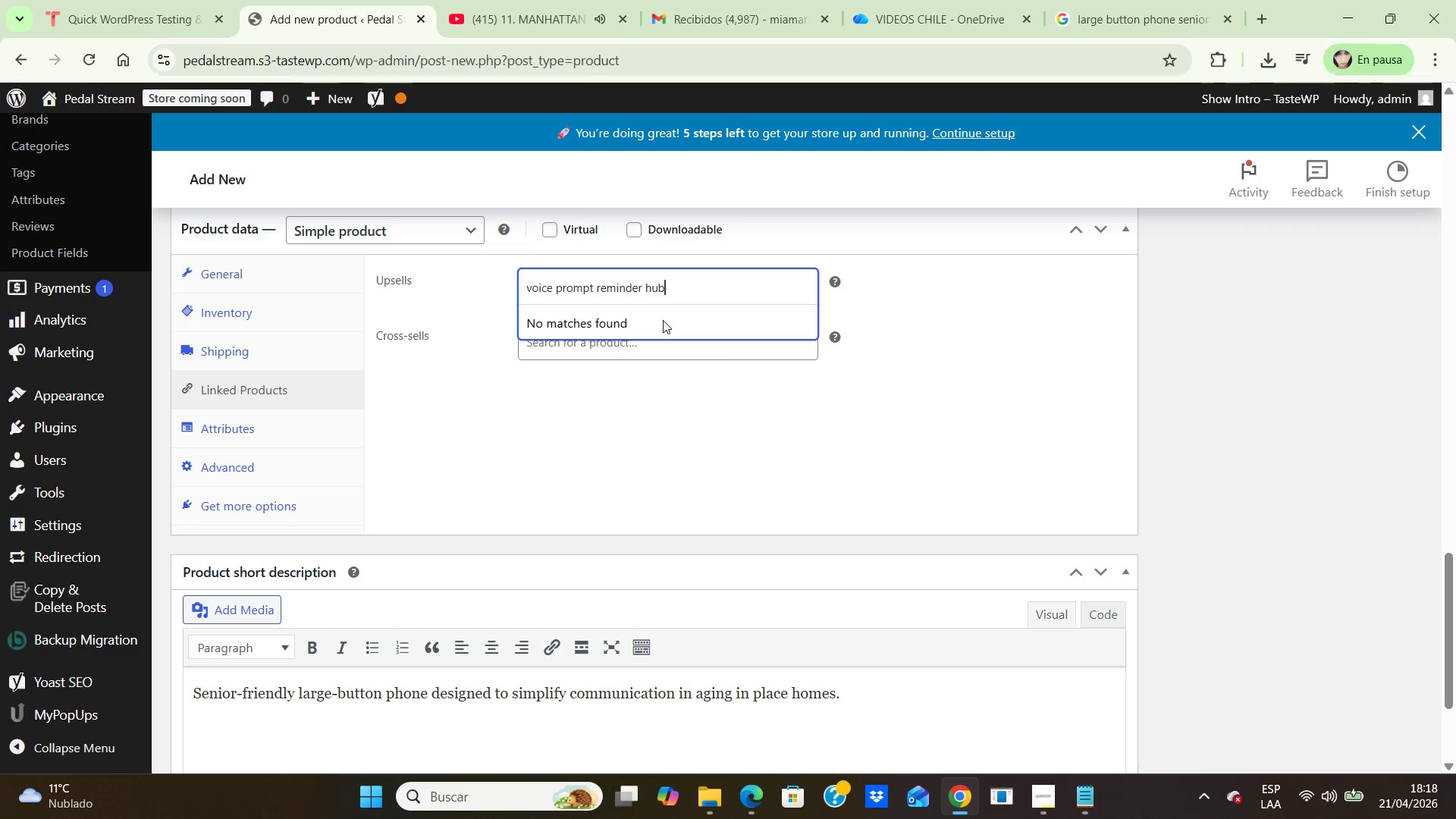 
hold_key(key=Backspace, duration=1.44)
 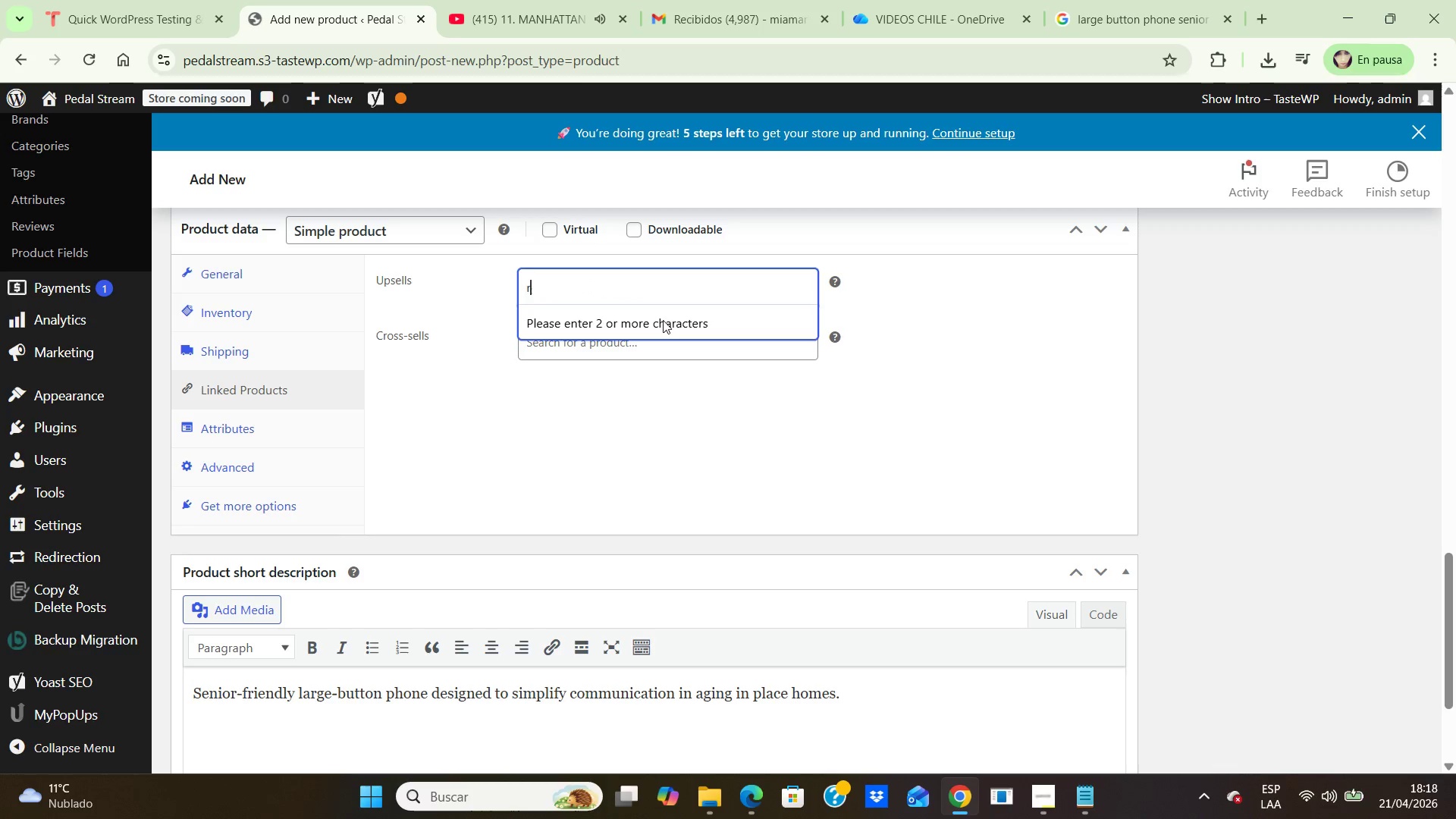 
type(reminder)
 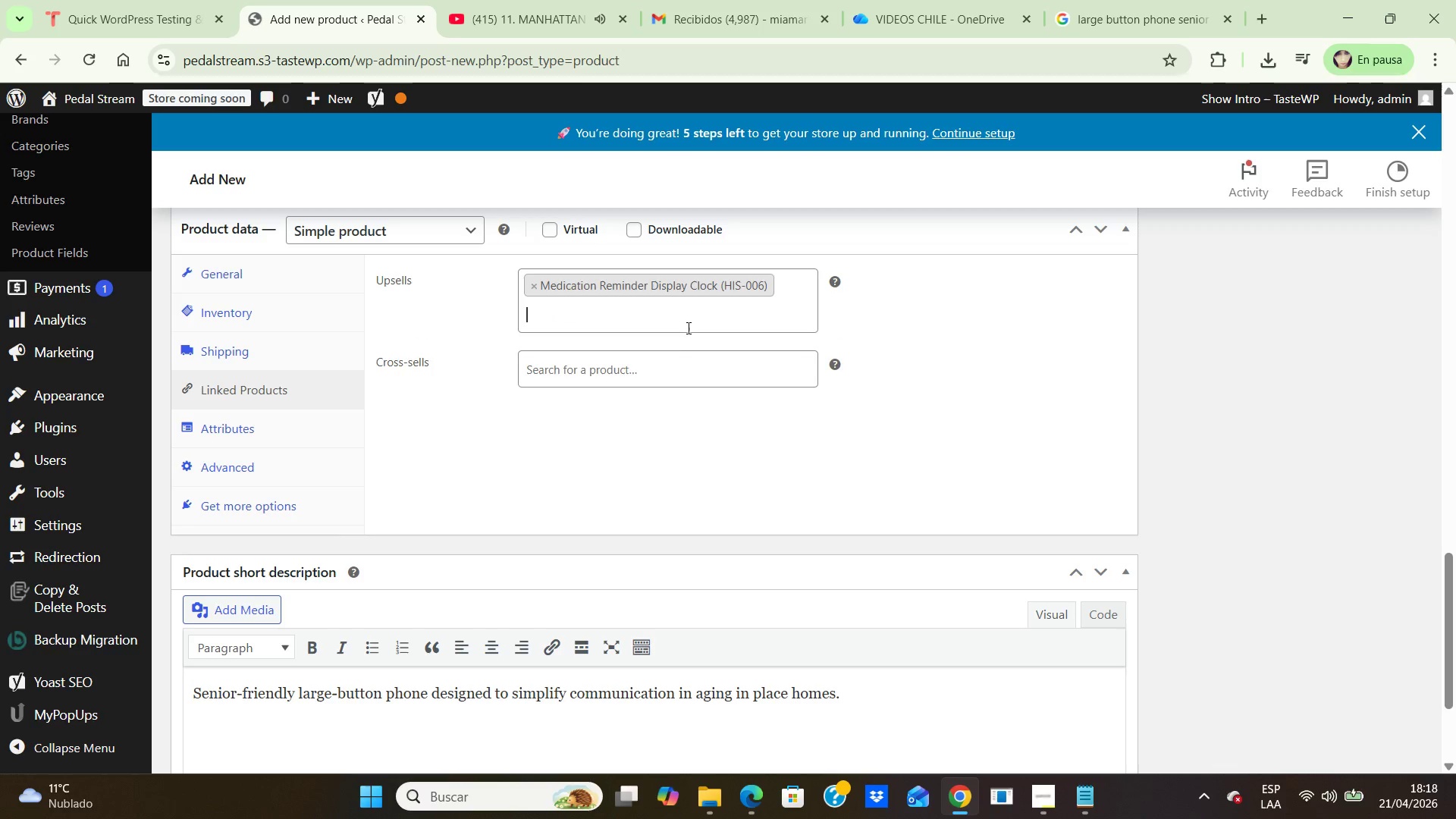 
left_click([650, 375])
 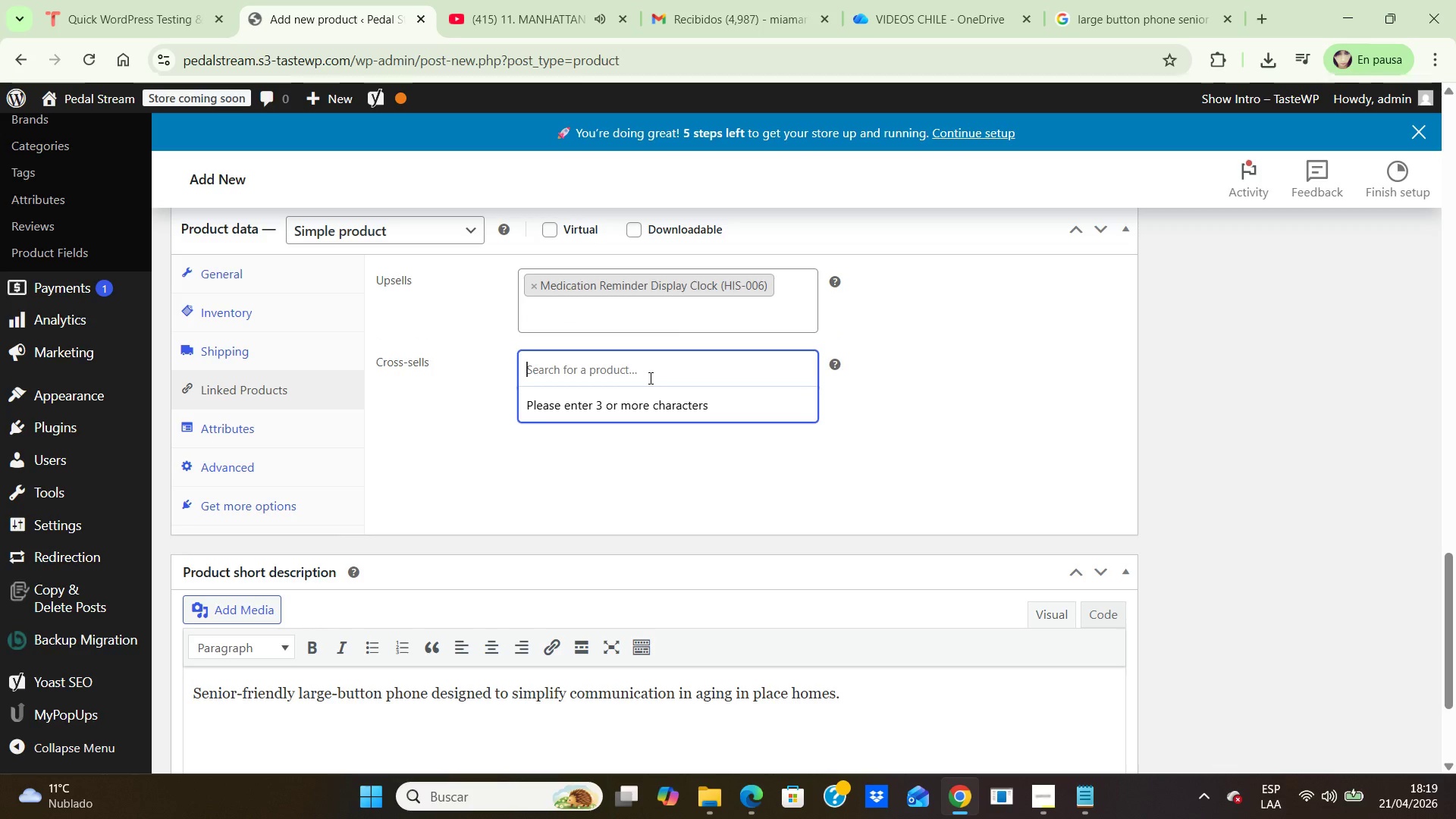 
type(door open)
 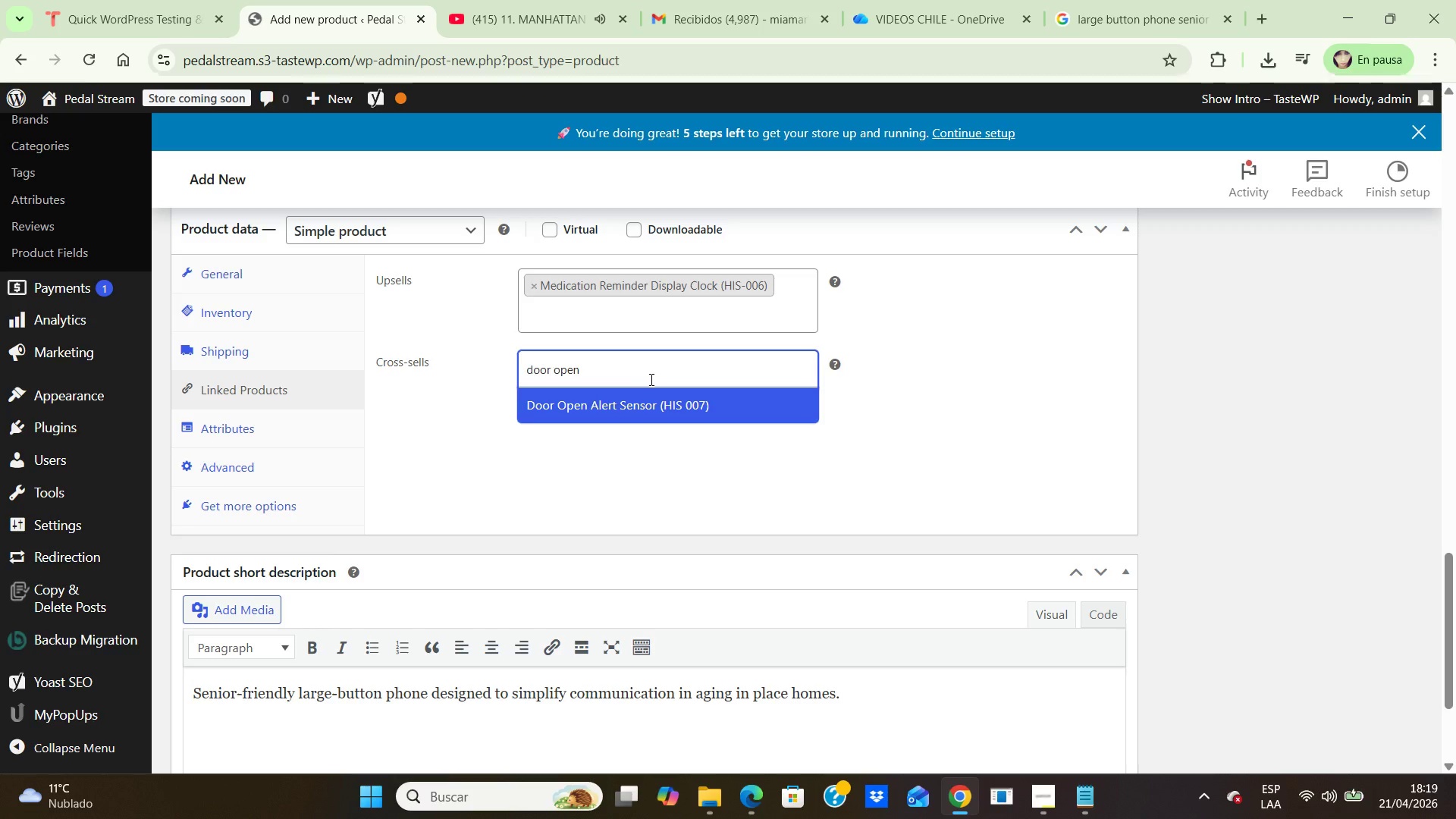 
left_click([654, 404])
 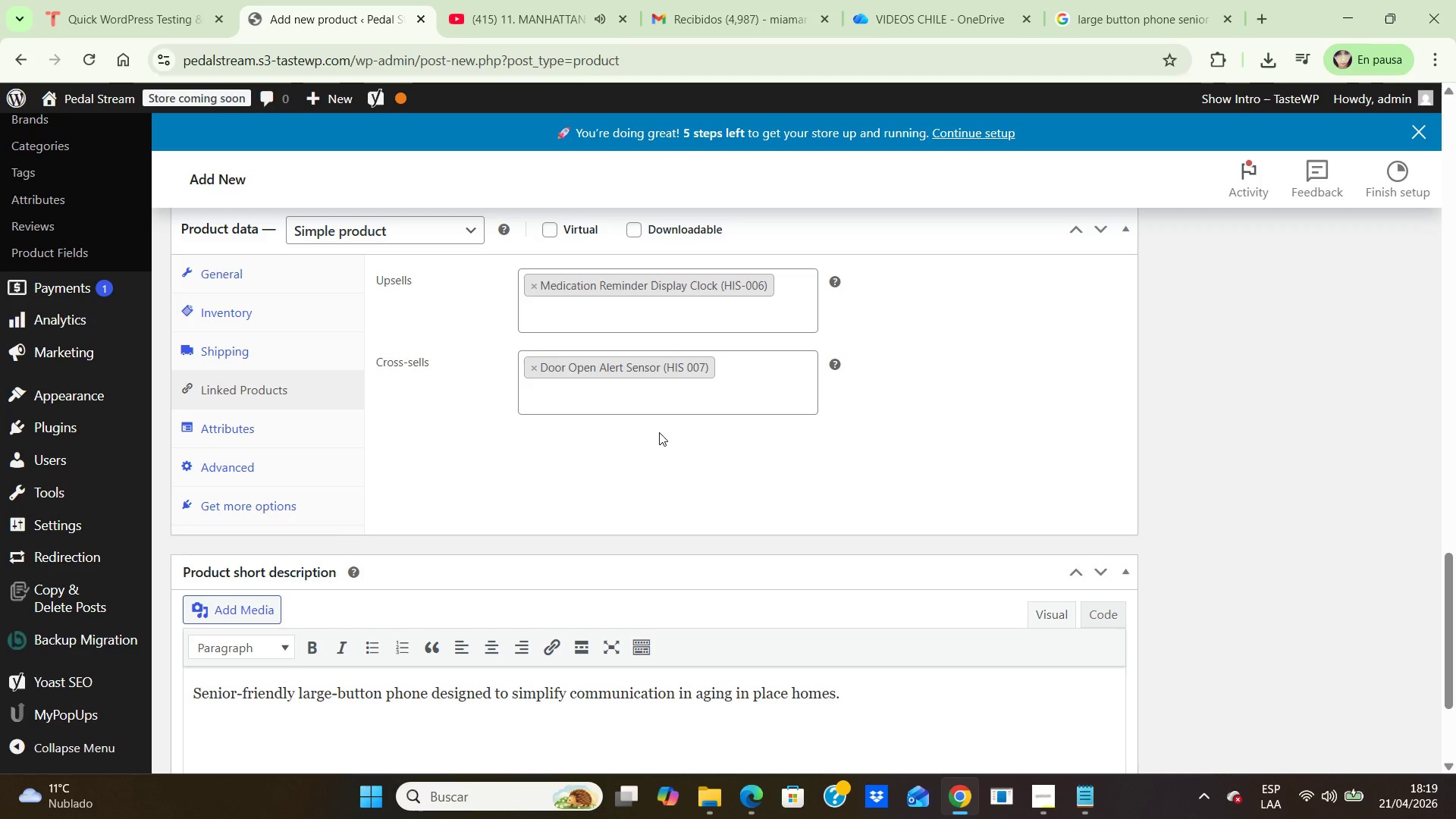 
left_click([656, 447])
 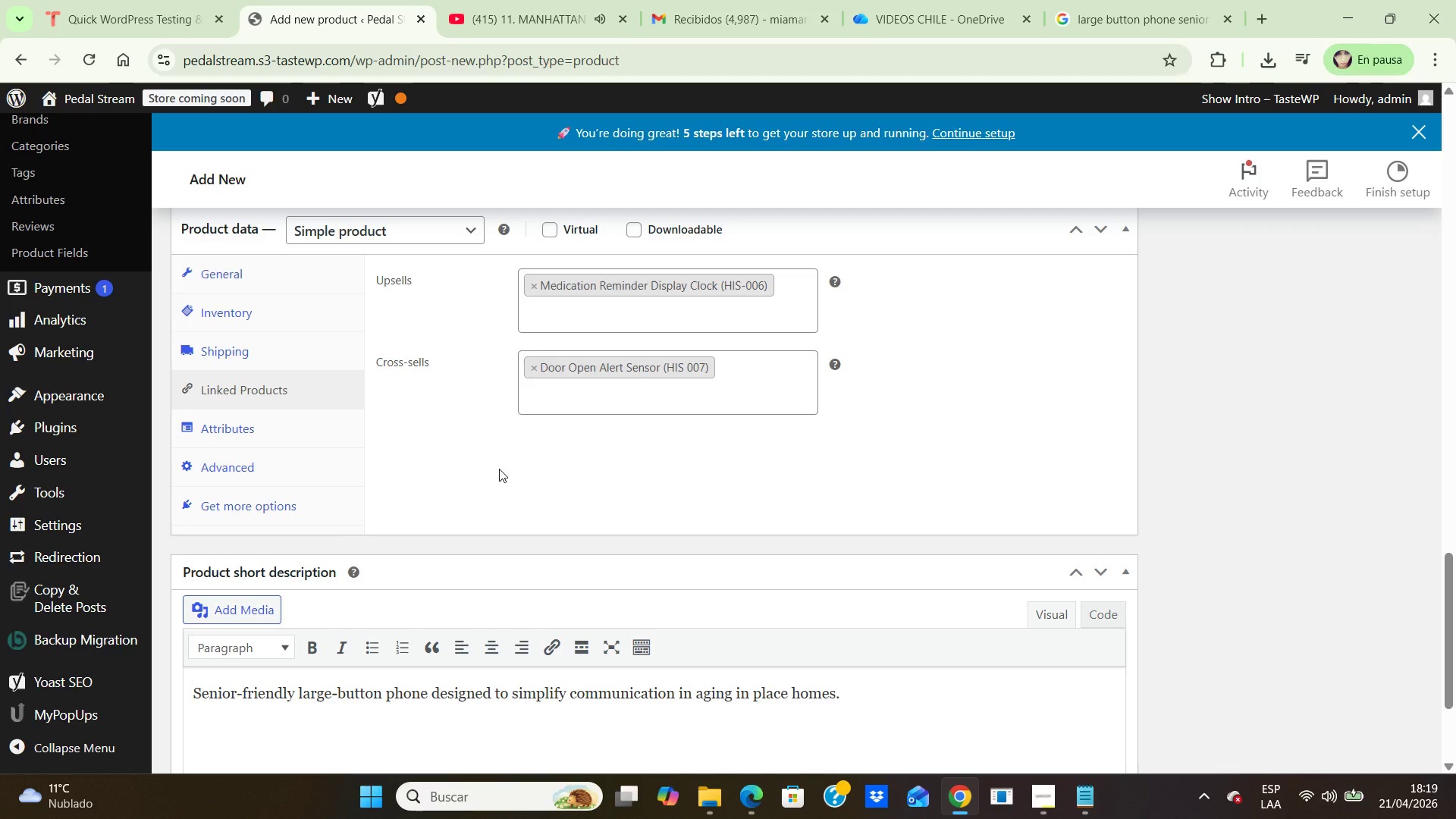 
wait(5.89)
 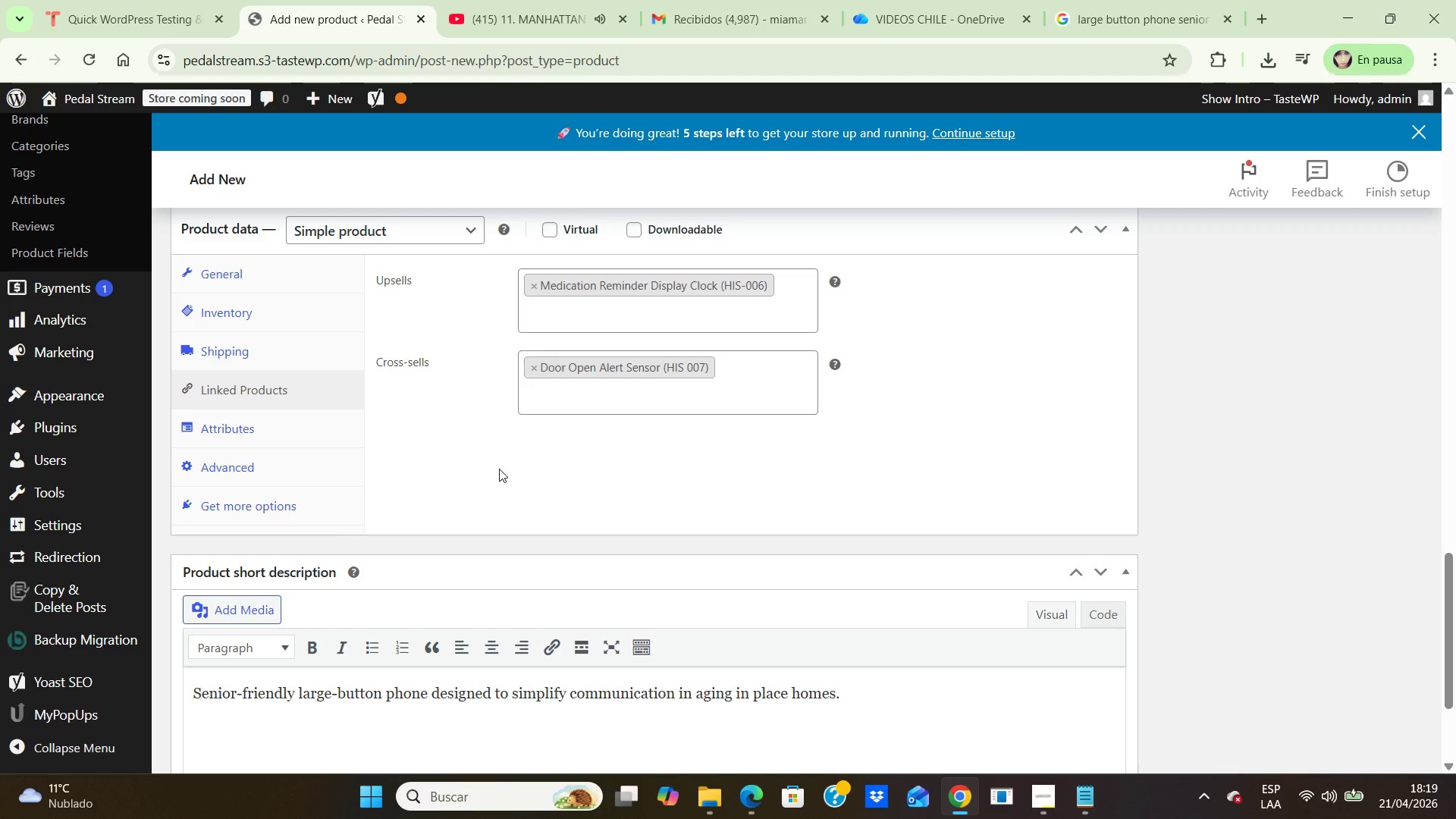 
left_click([250, 463])
 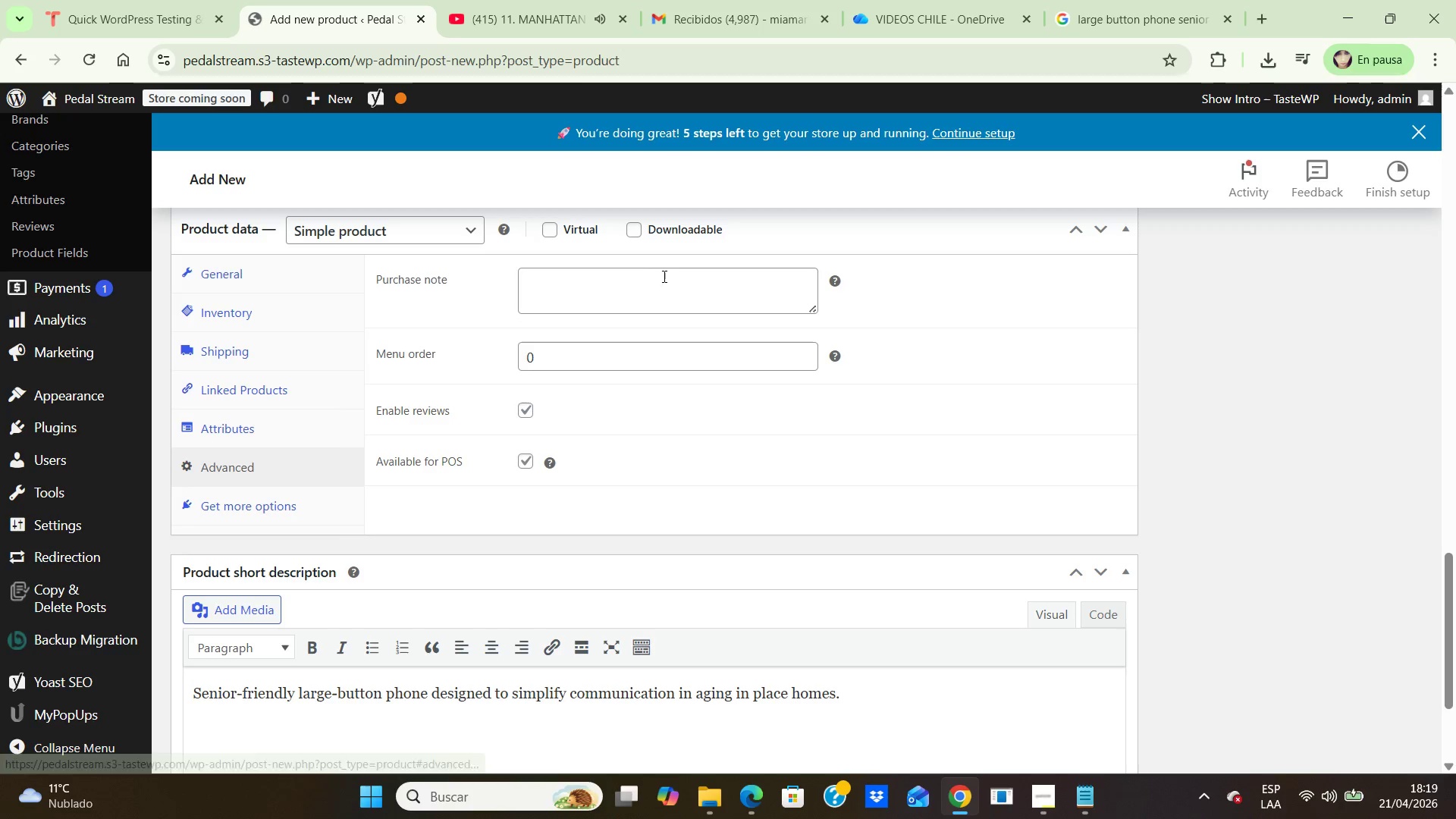 
left_click([652, 277])
 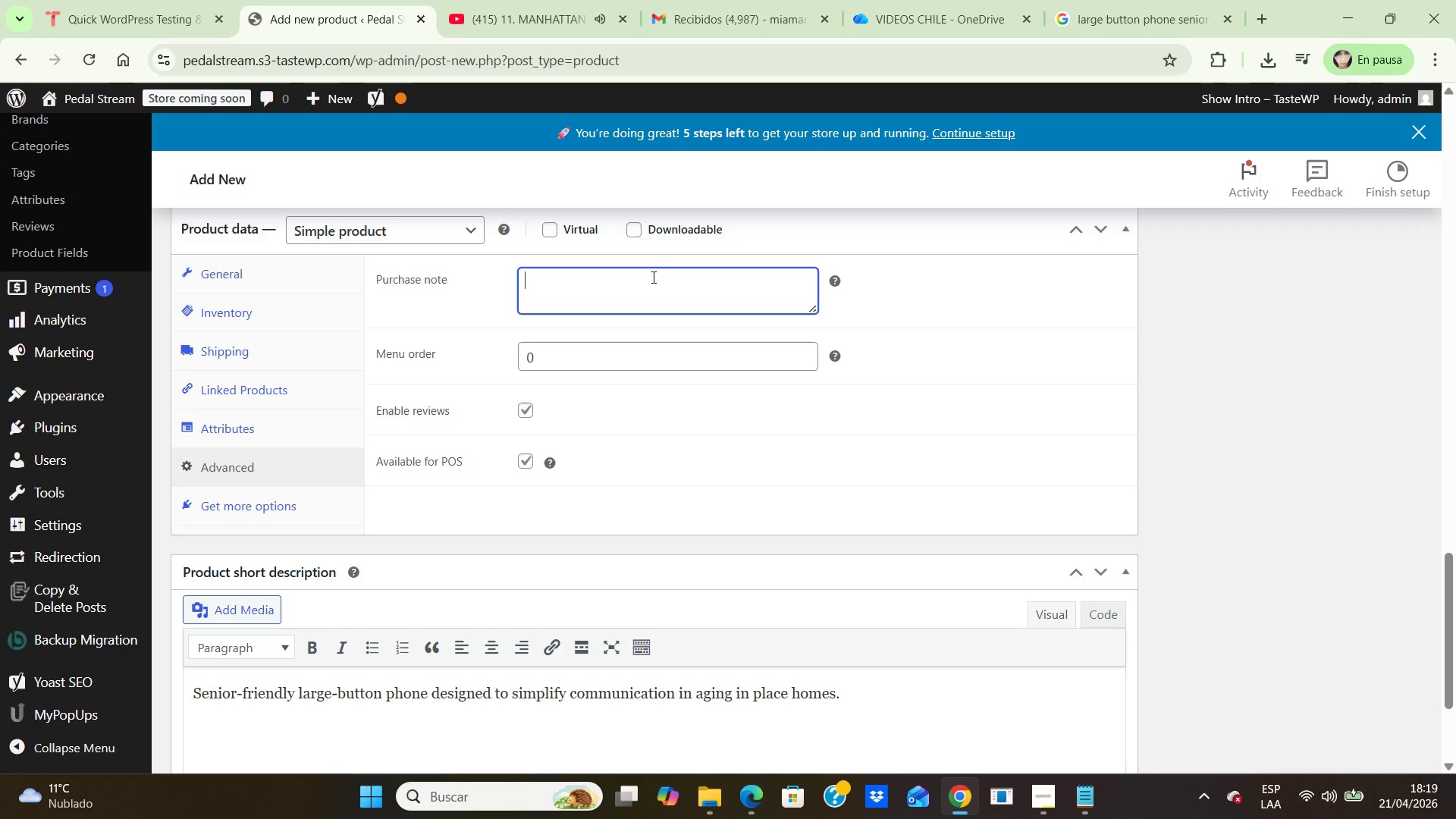 
type(Designed to simplify communication and contact access for senior users.)
 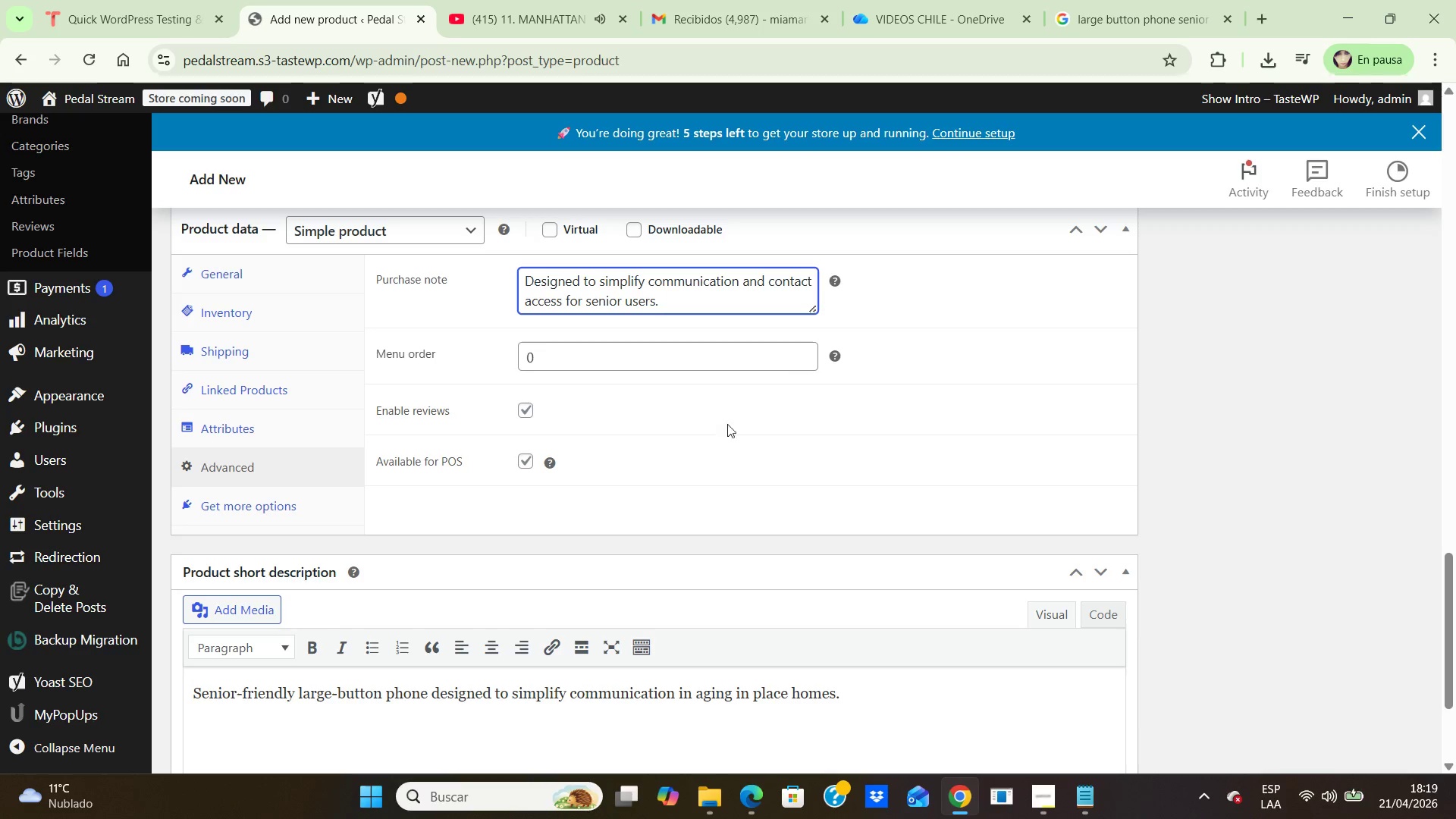 
scroll: coordinate [1043, 428], scroll_direction: up, amount: 16.0
 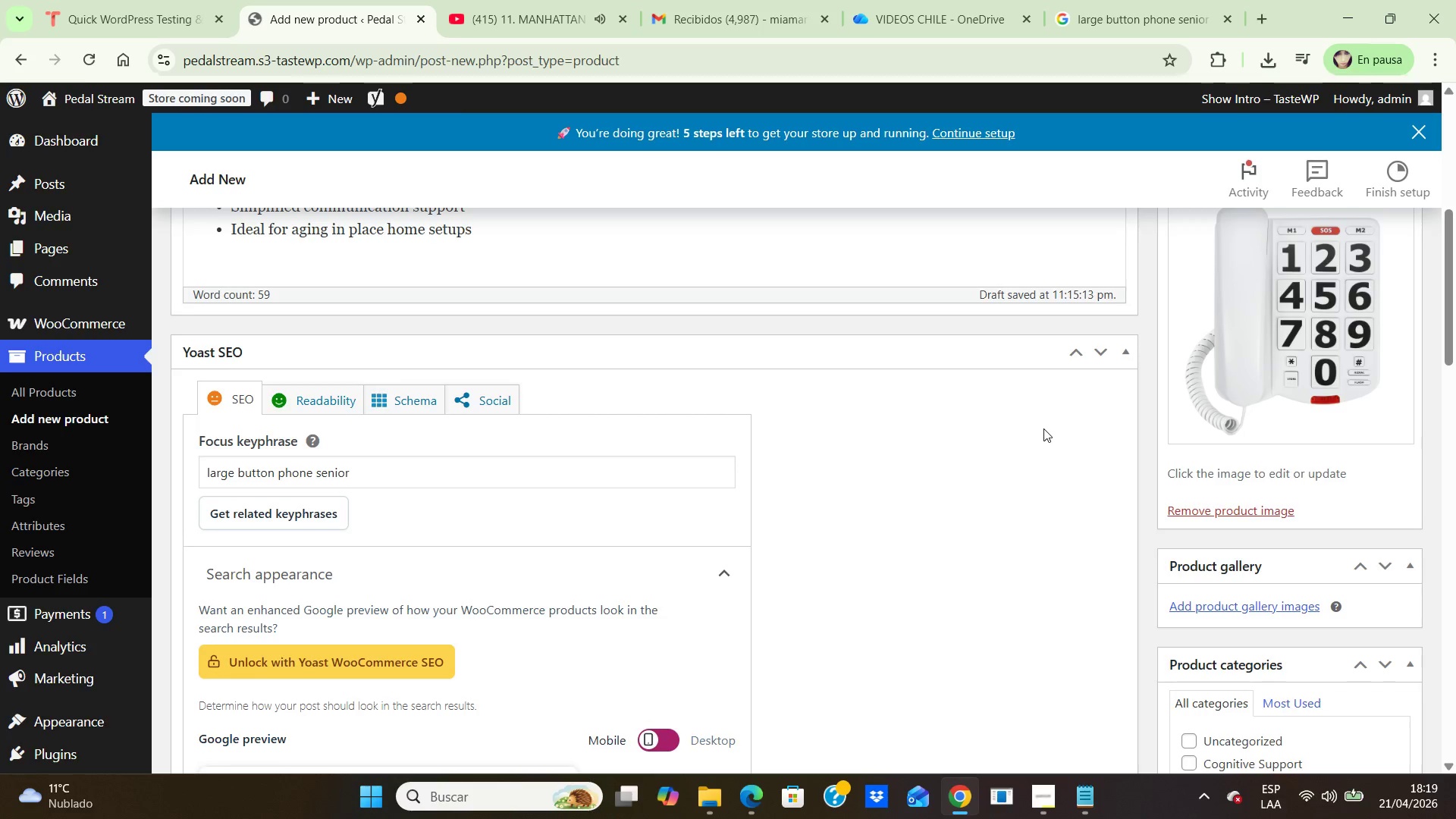 
scroll: coordinate [1043, 419], scroll_direction: none, amount: 0.0
 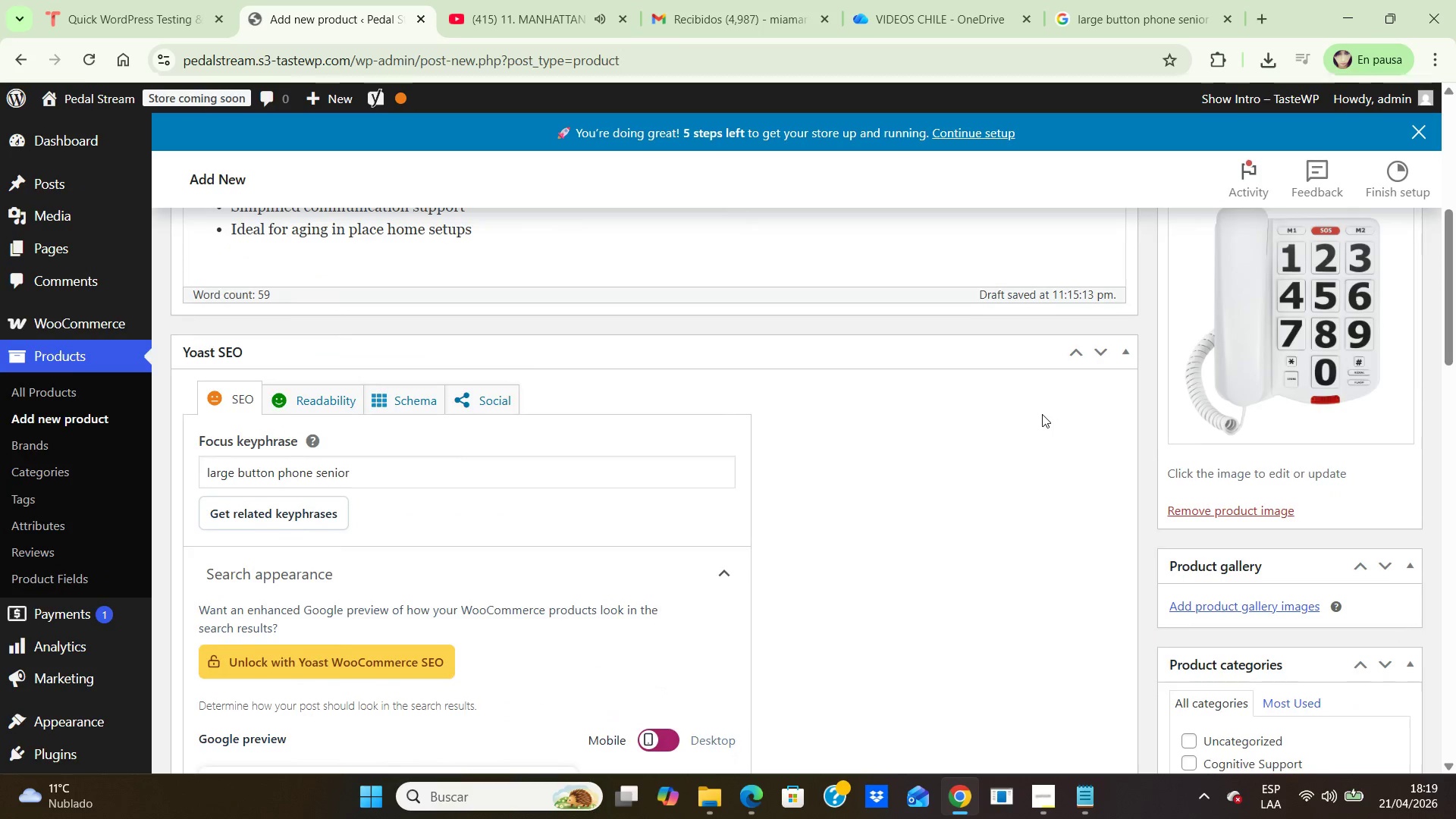 
scroll: coordinate [1039, 413], scroll_direction: up, amount: 9.0
 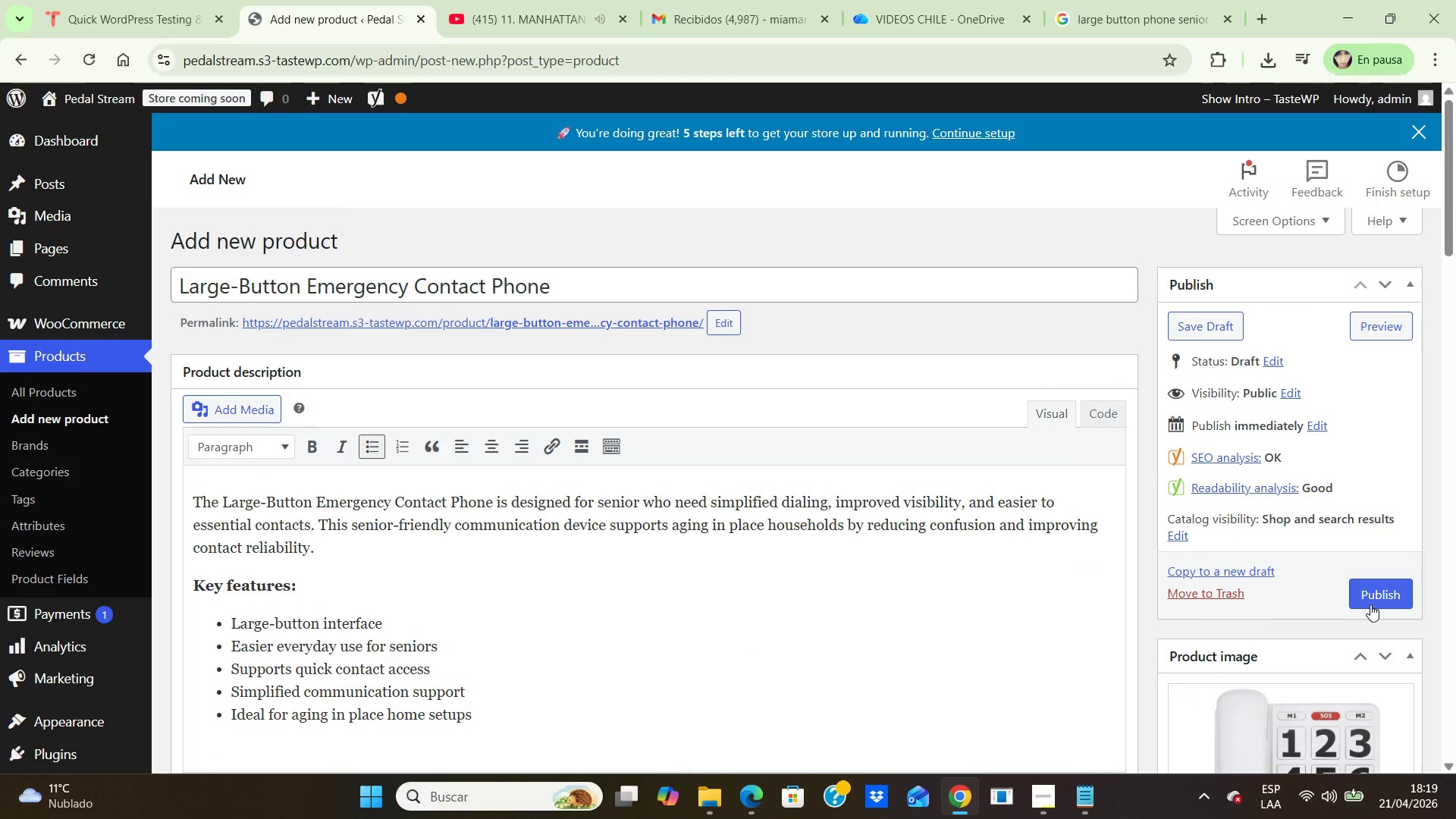 
left_click([1373, 598])
 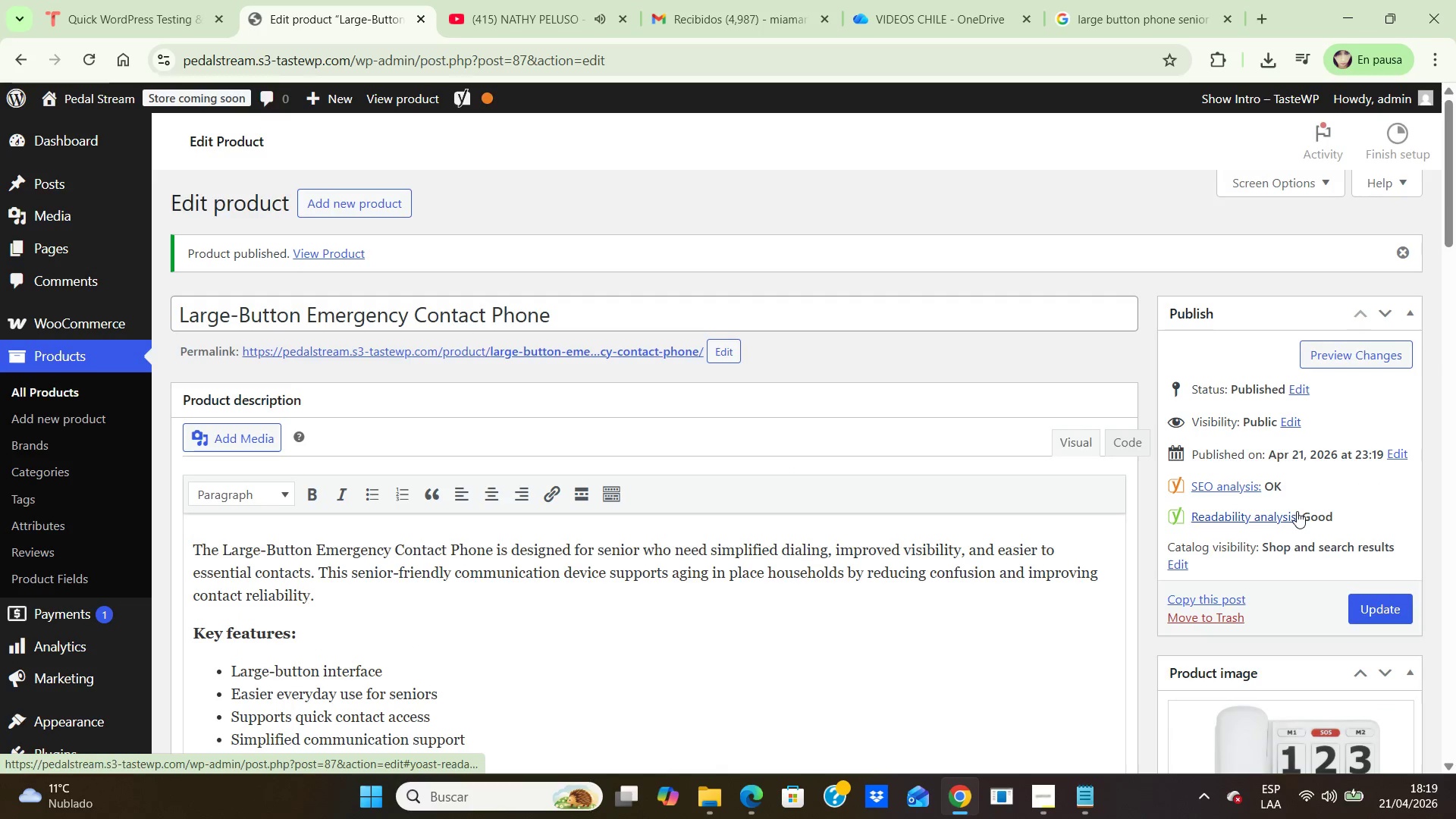 
wait(6.81)
 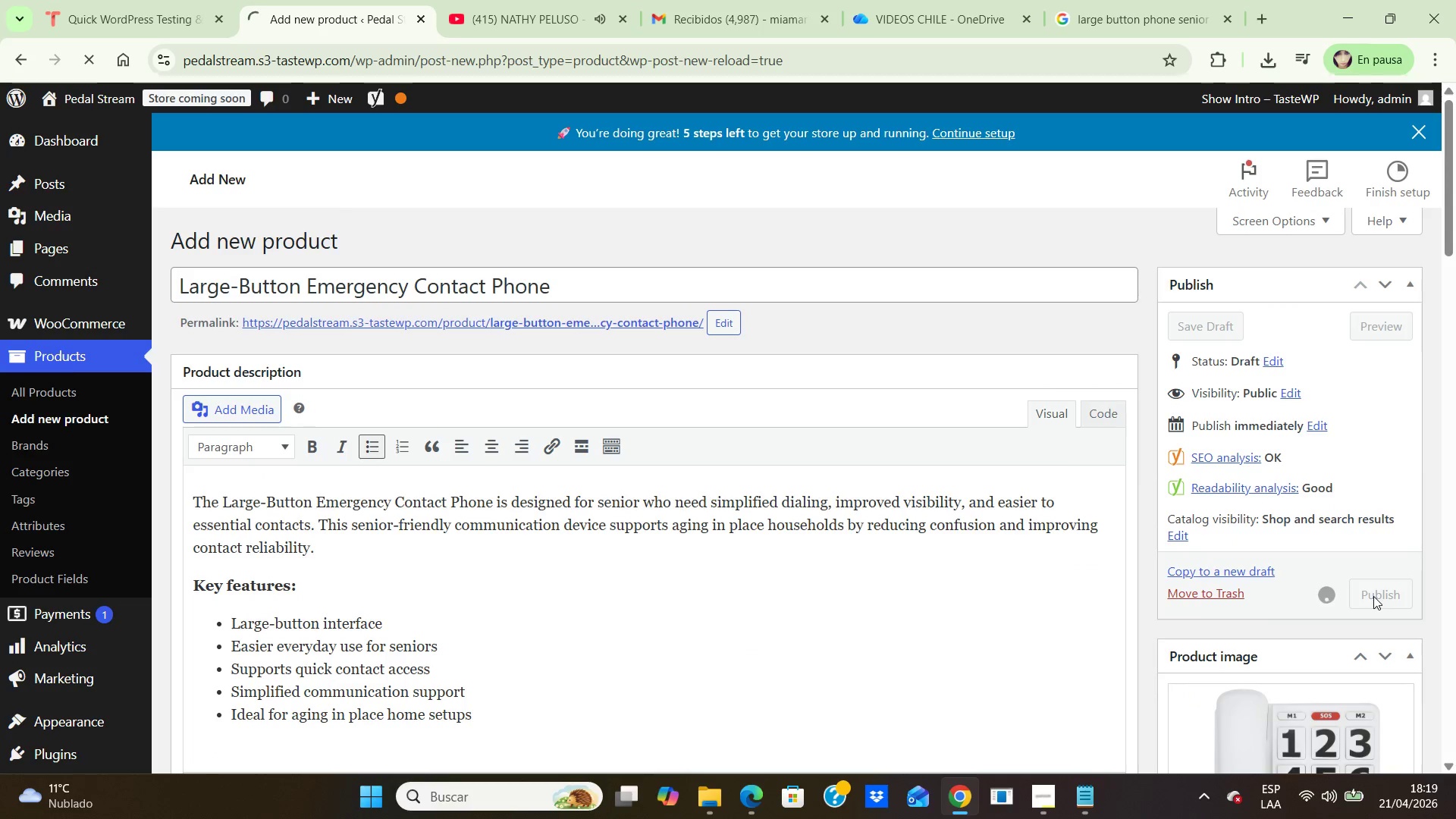 
left_click([1052, 795])